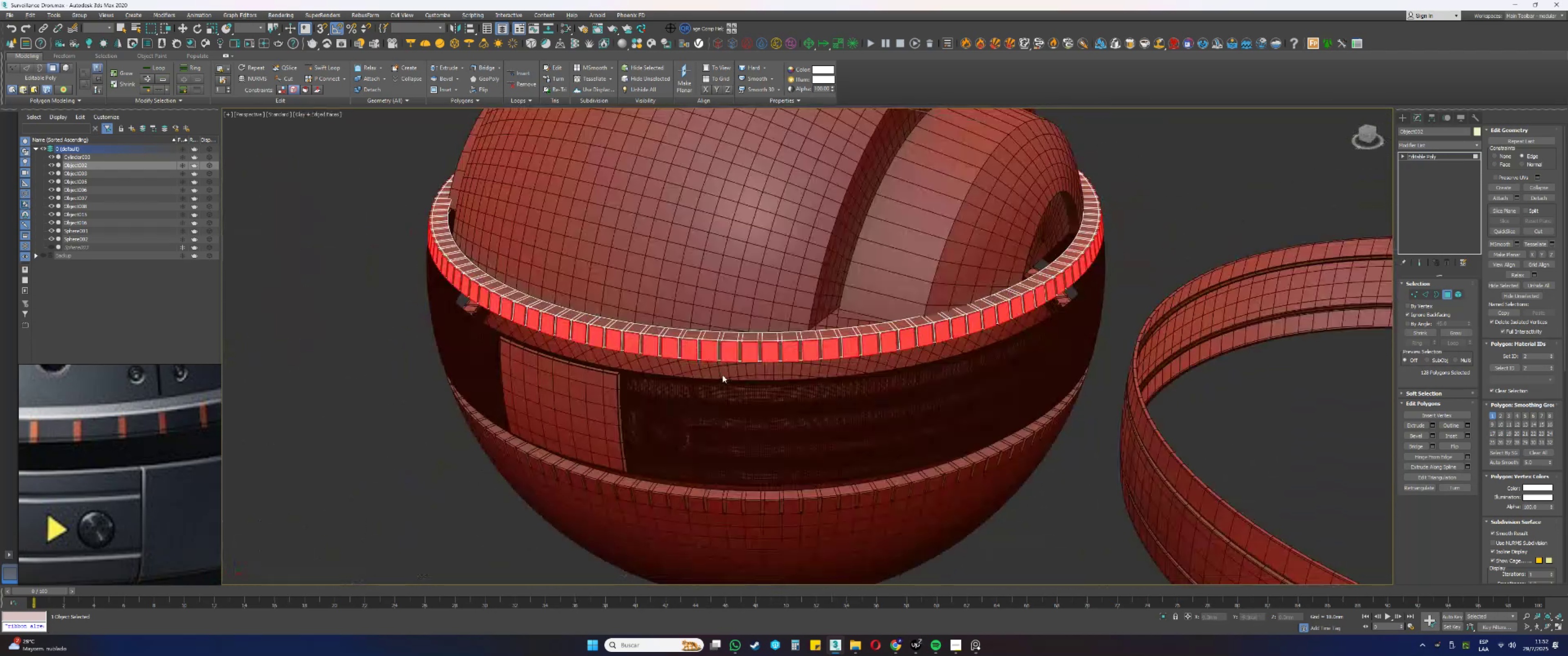 
scroll: coordinate [741, 358], scroll_direction: up, amount: 5.0
 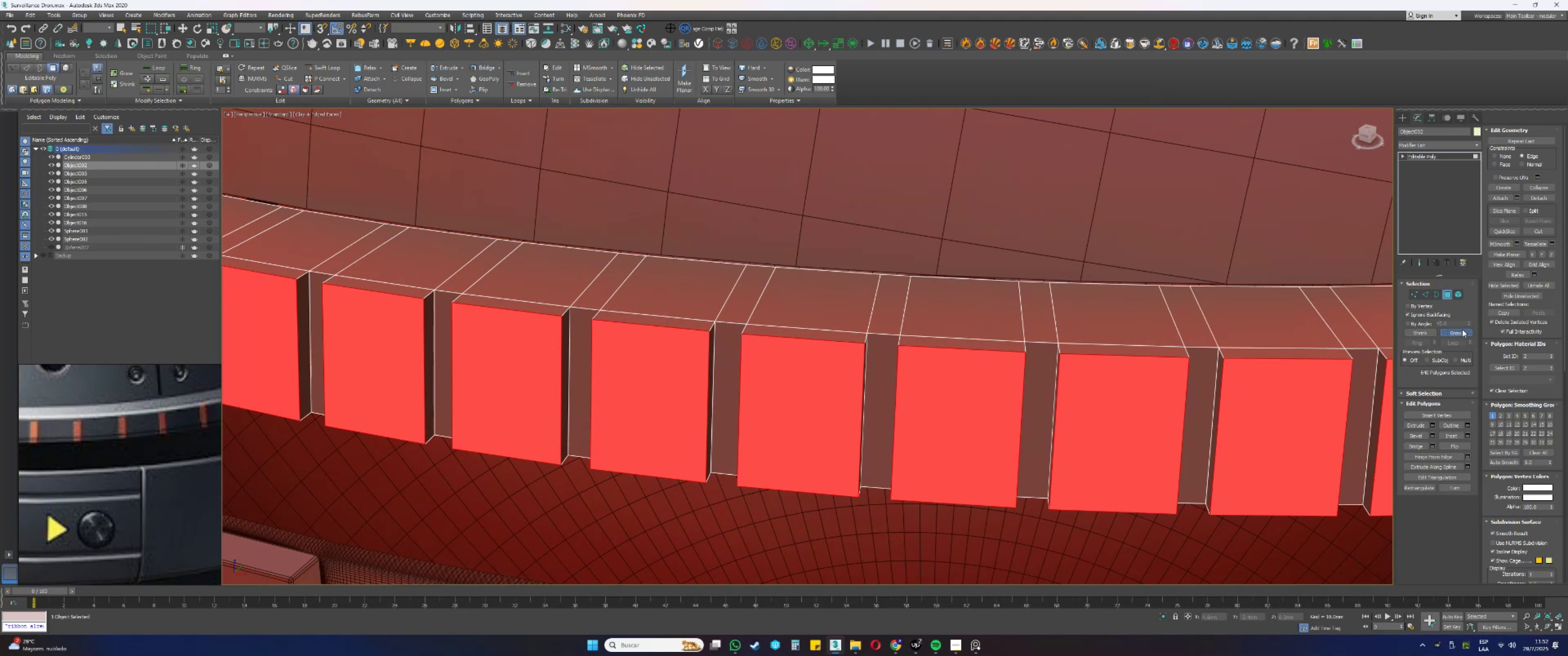 
key(Delete)
 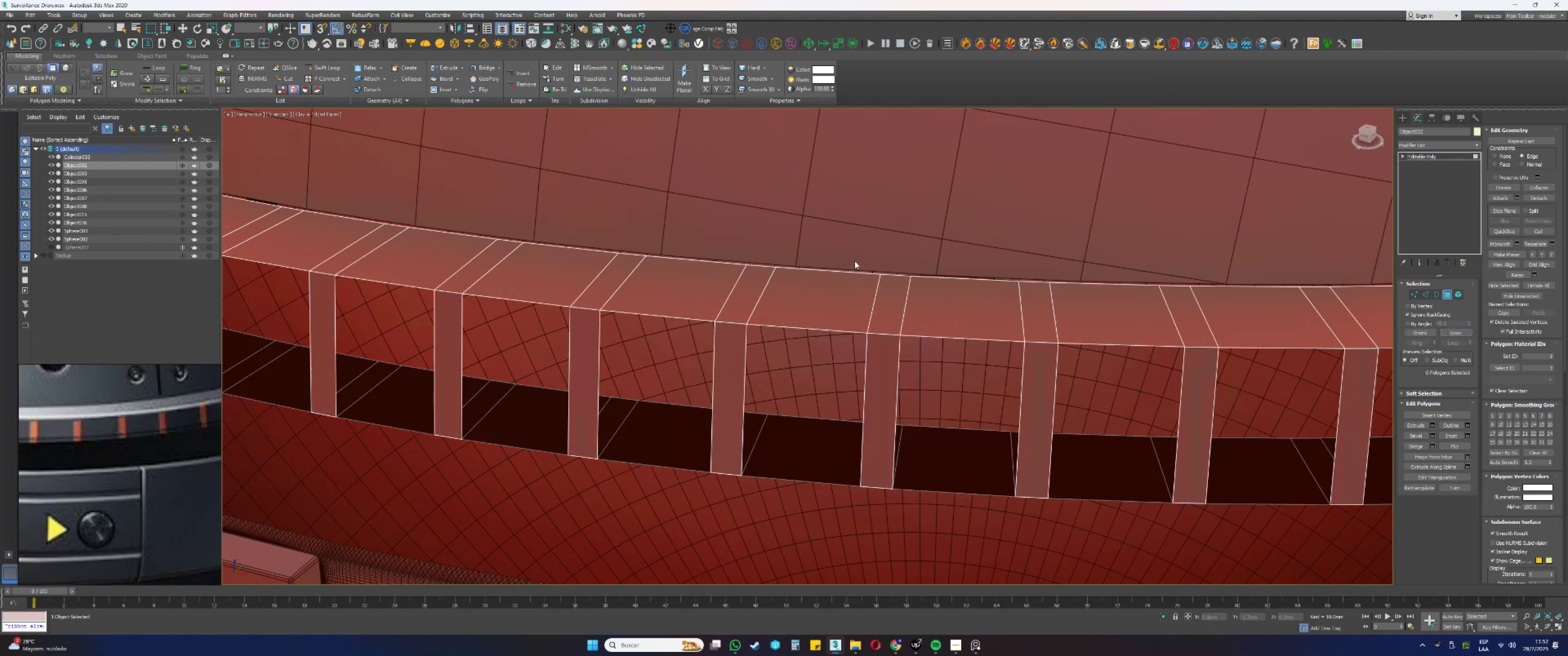 
scroll: coordinate [854, 261], scroll_direction: down, amount: 14.0
 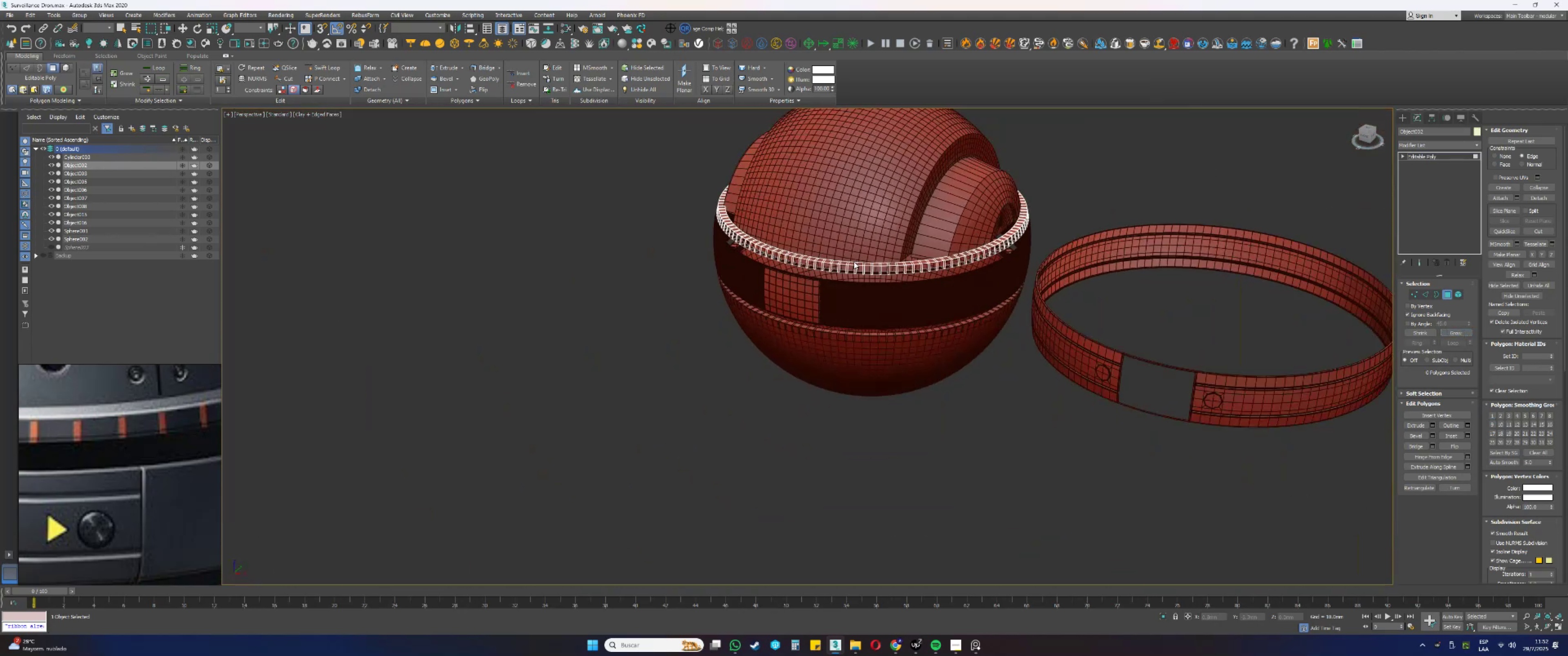 
key(3)
 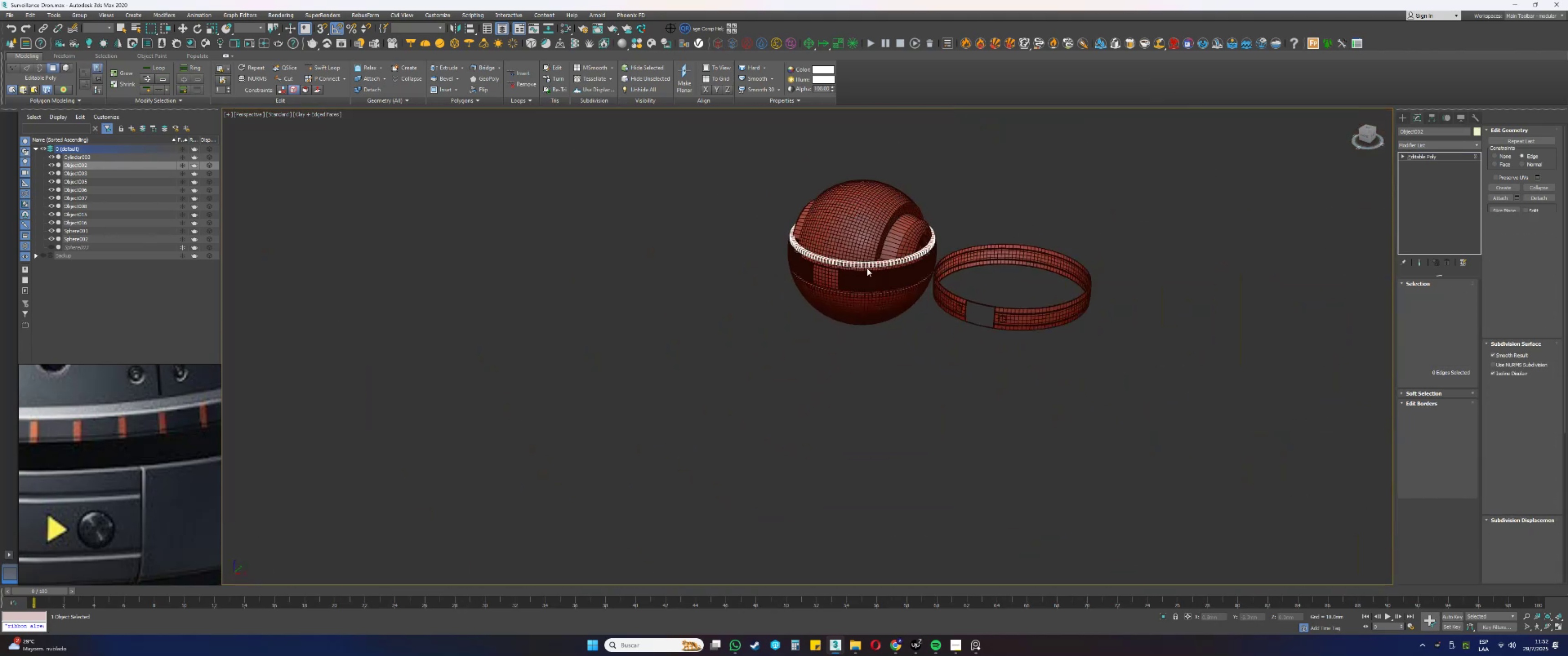 
left_click_drag(start_coordinate=[1013, 356], to_coordinate=[642, 84])
 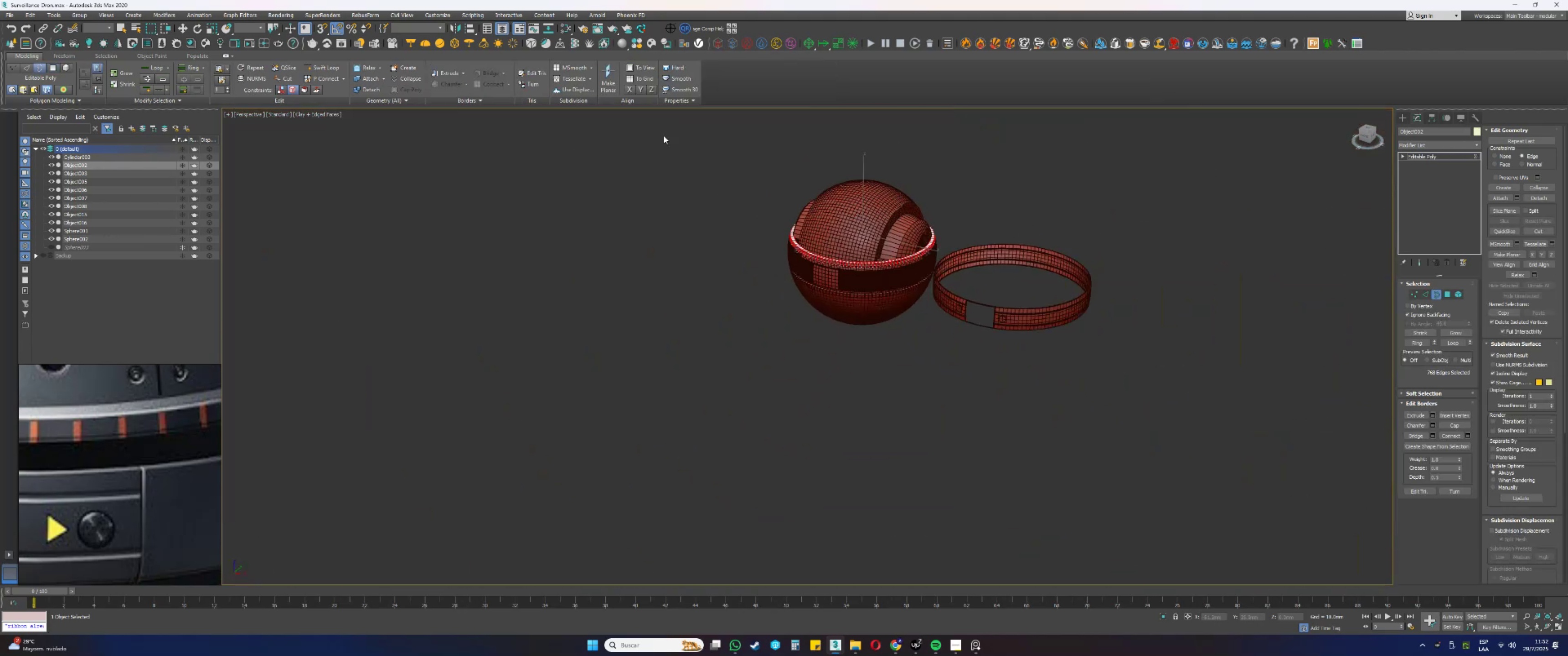 
scroll: coordinate [898, 261], scroll_direction: up, amount: 5.0
 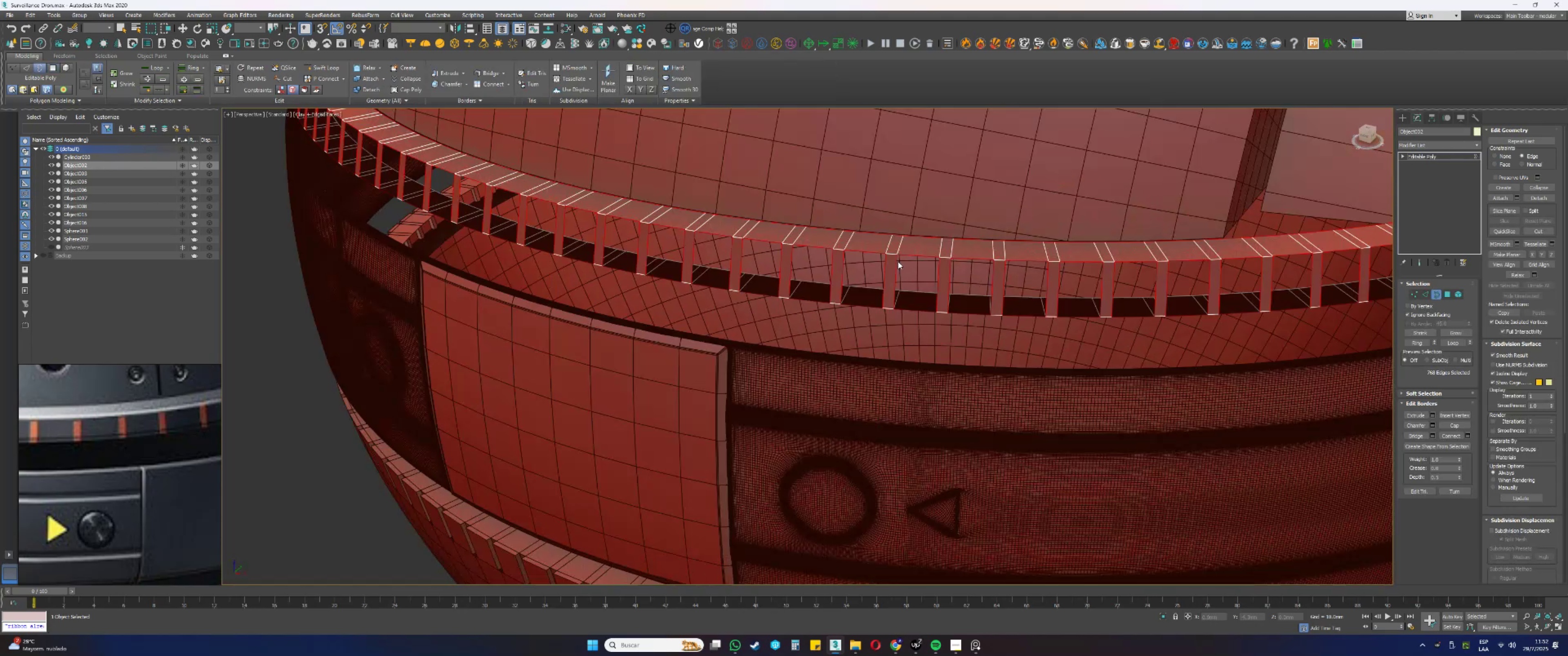 
key(Alt+AltLeft)
 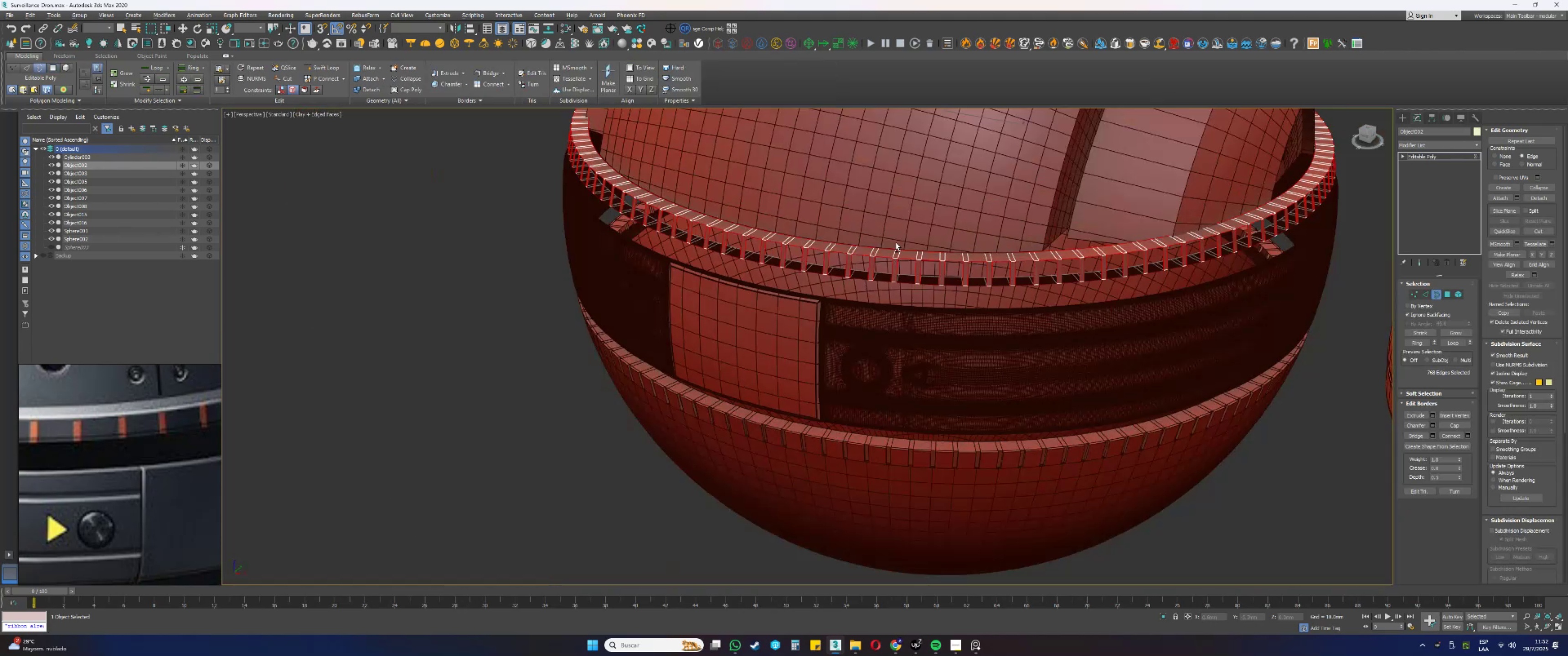 
scroll: coordinate [898, 252], scroll_direction: up, amount: 2.0
 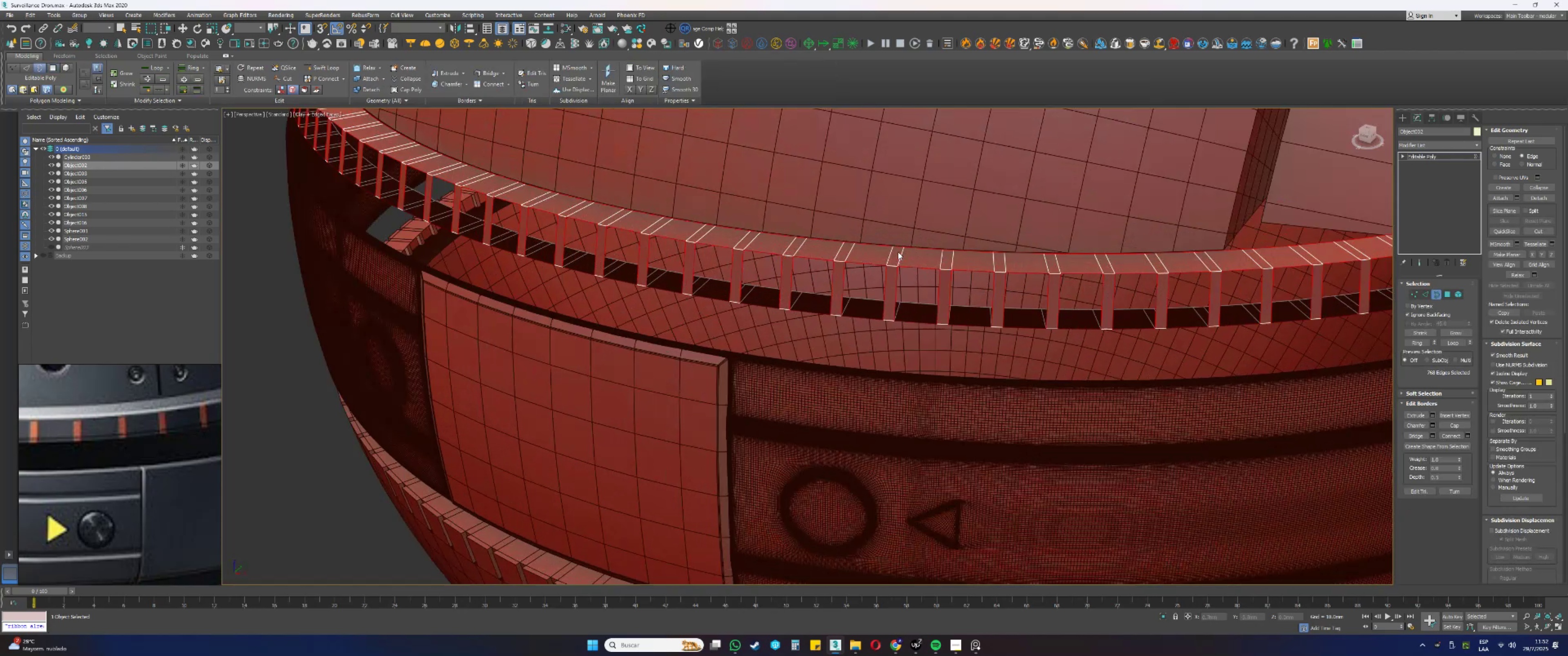 
hold_key(key=AltLeft, duration=0.53)
 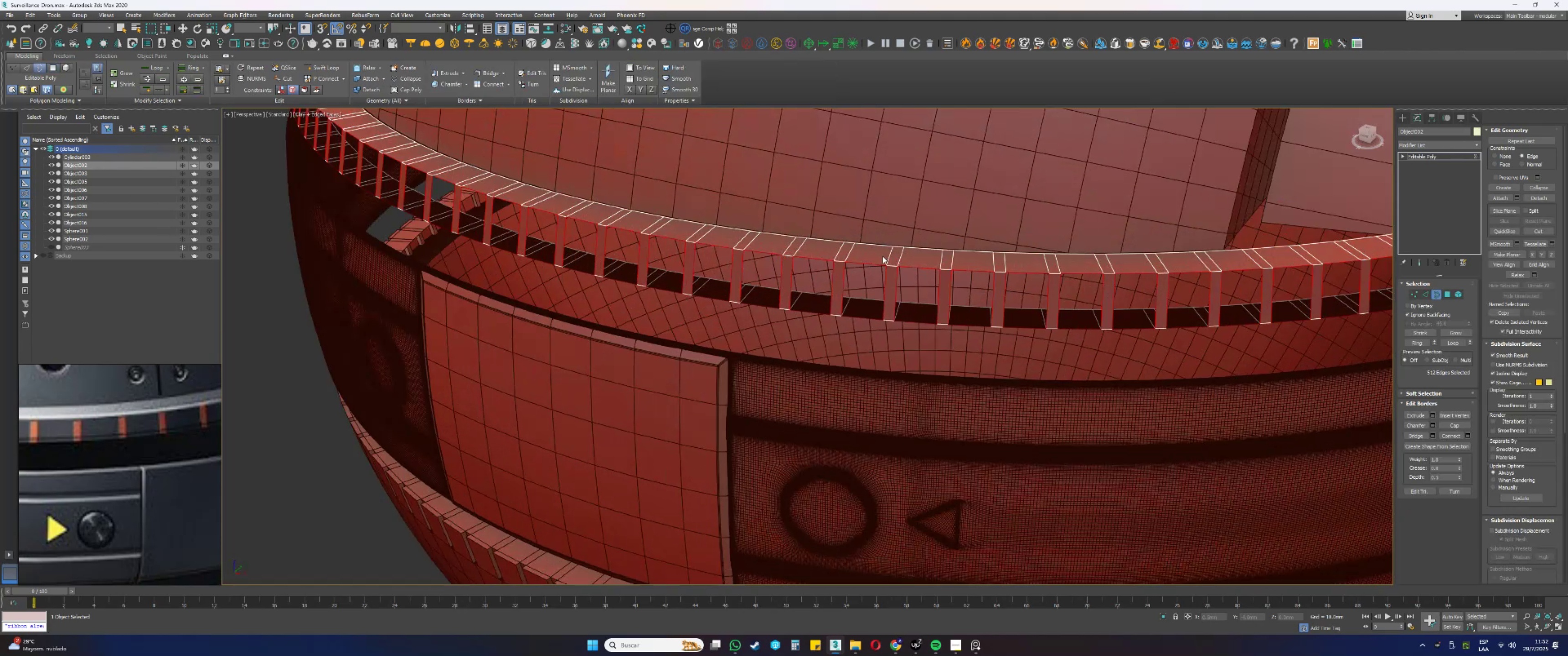 
hold_key(key=AltLeft, duration=0.44)
left_click_drag(start_coordinate=[867, 291], to_coordinate=[869, 310])
 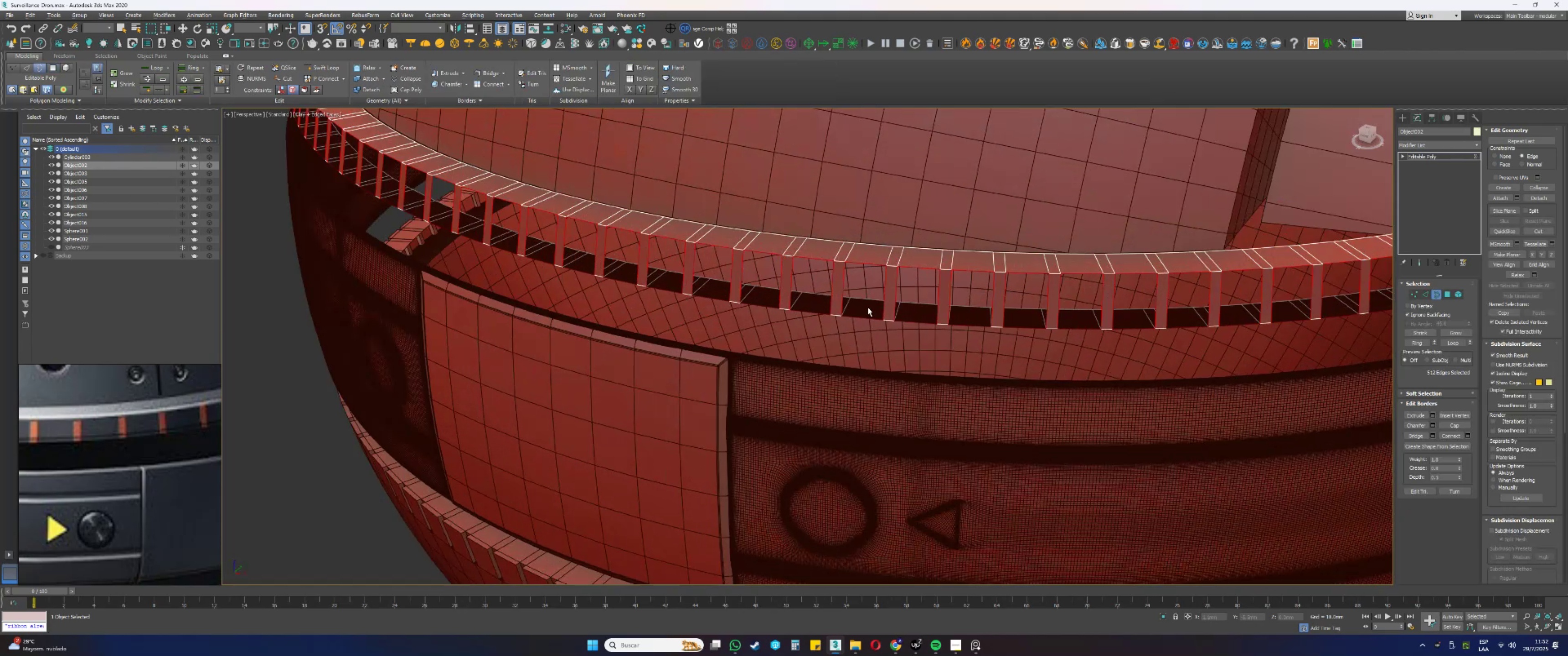 
scroll: coordinate [862, 284], scroll_direction: none, amount: 0.0
 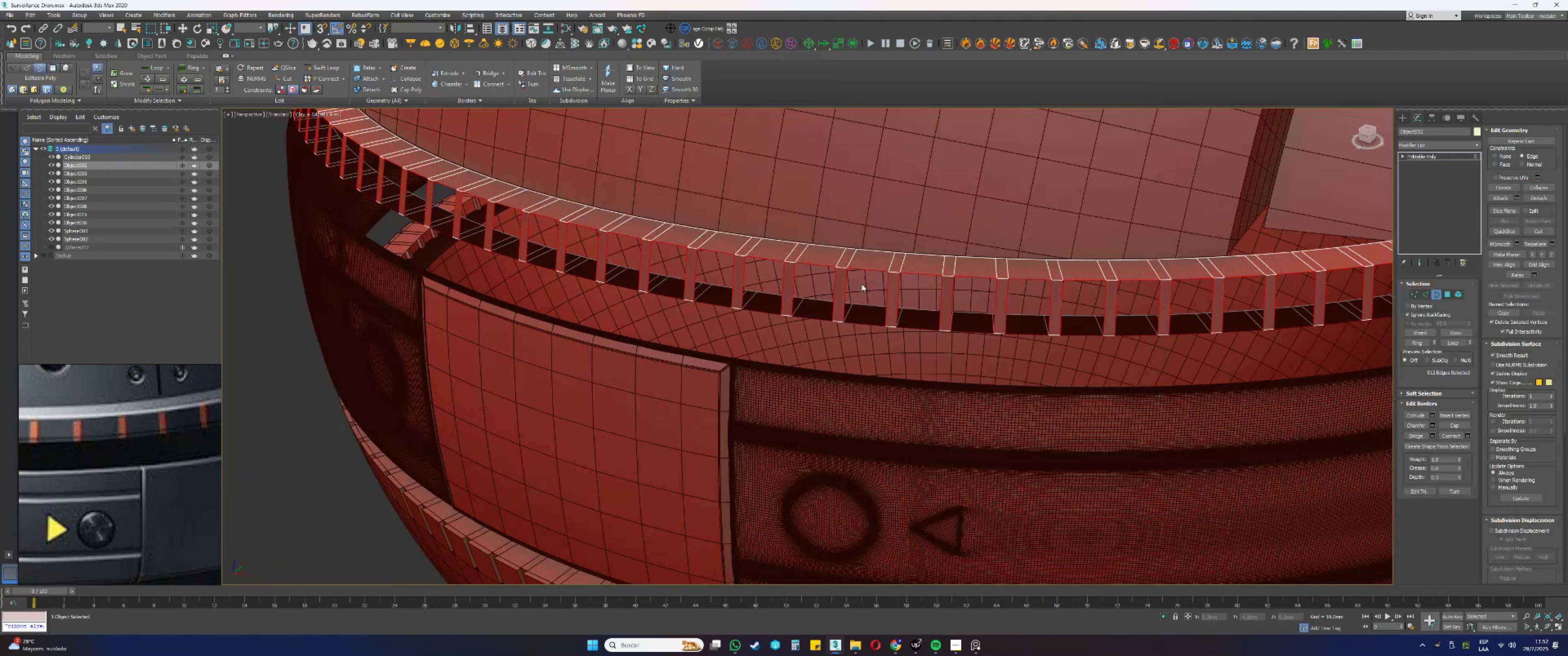 
key(F3)
 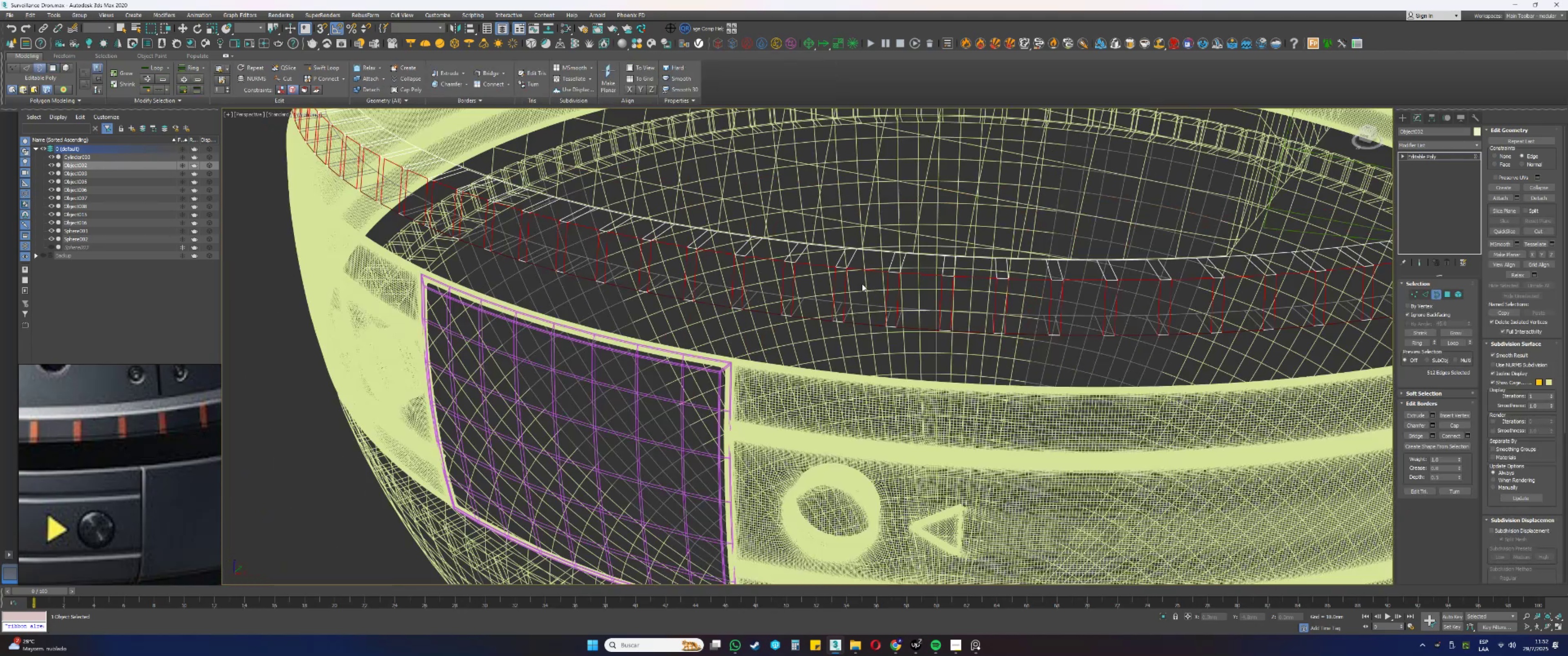 
key(F3)
 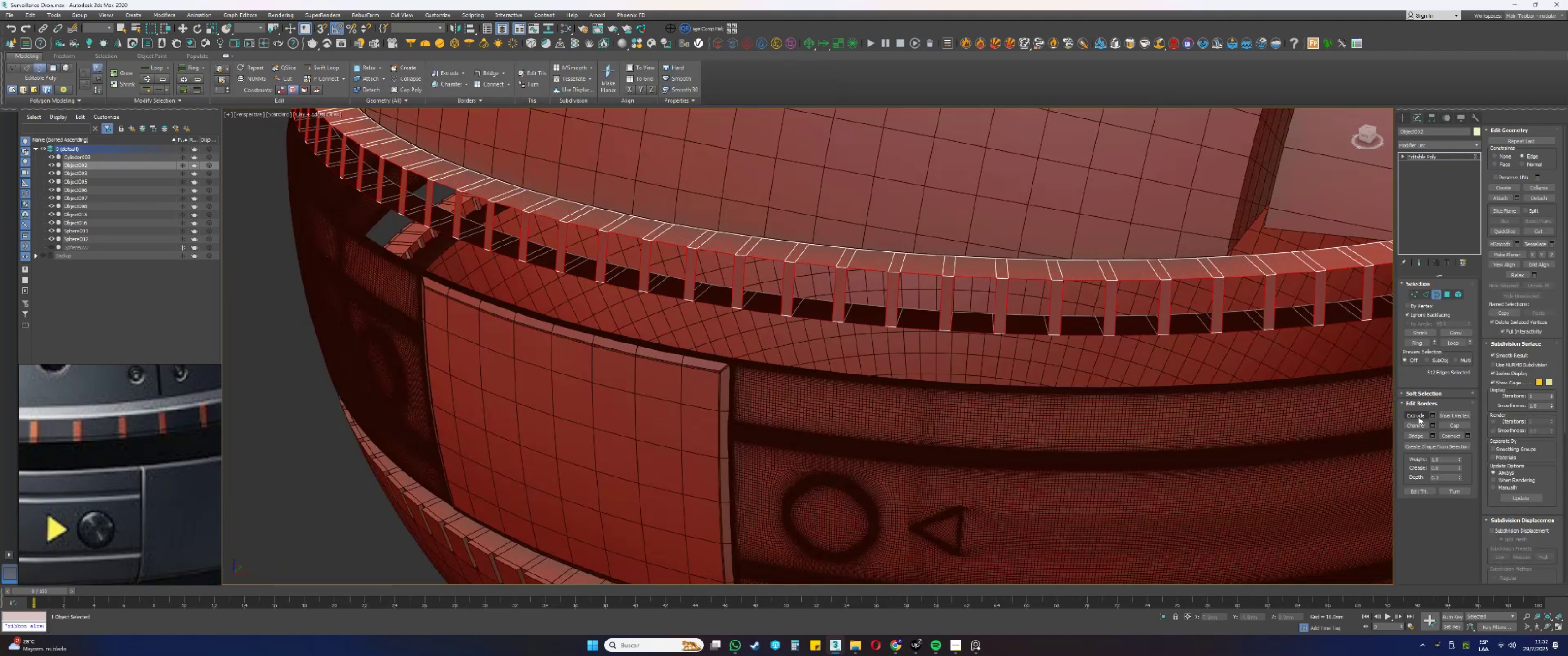 
left_click([1455, 427])
 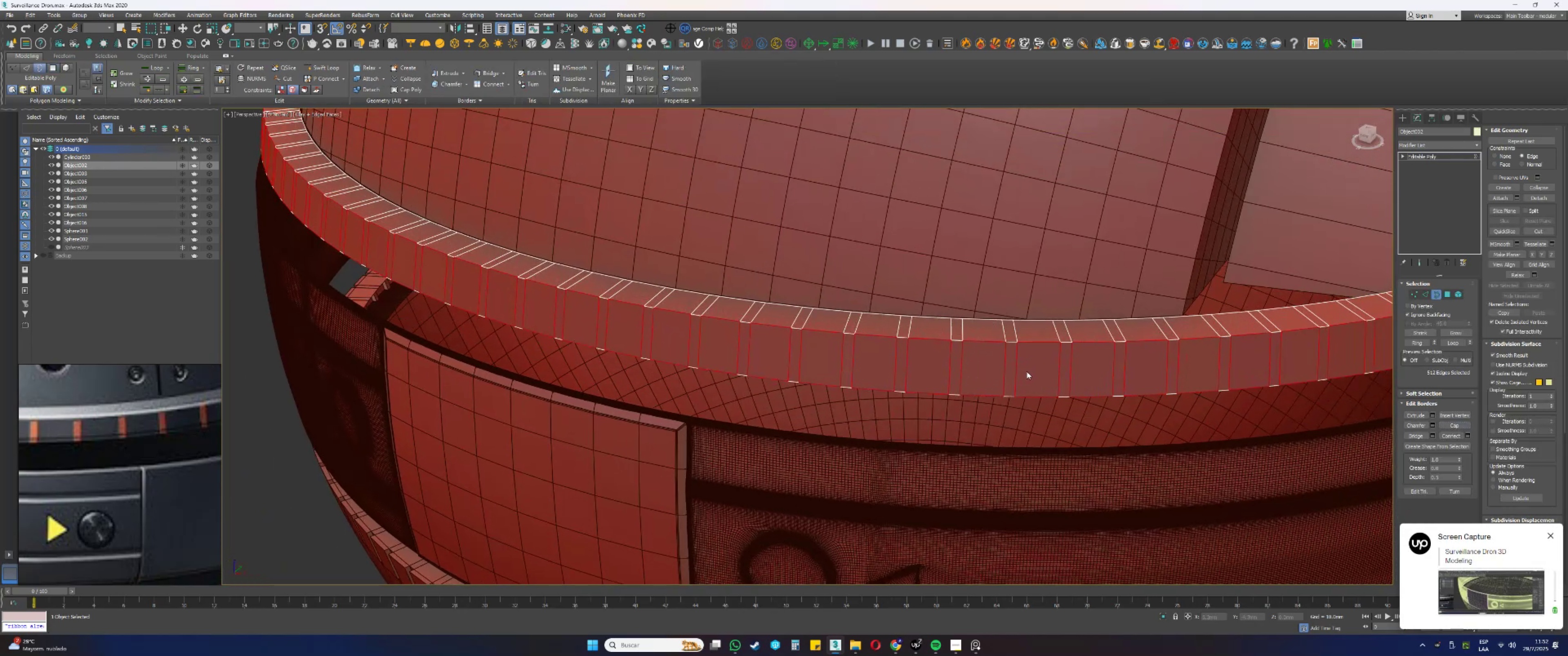 
key(4)
 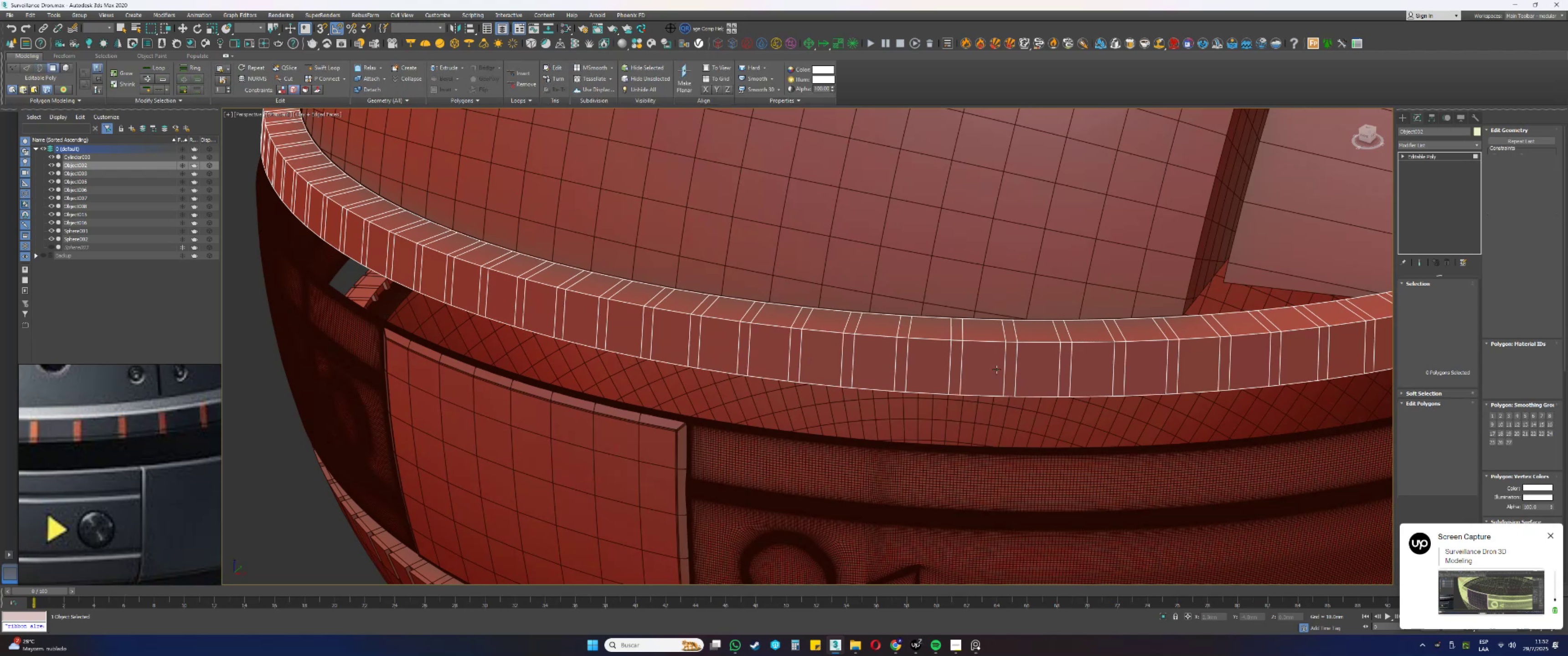 
left_click([992, 366])
 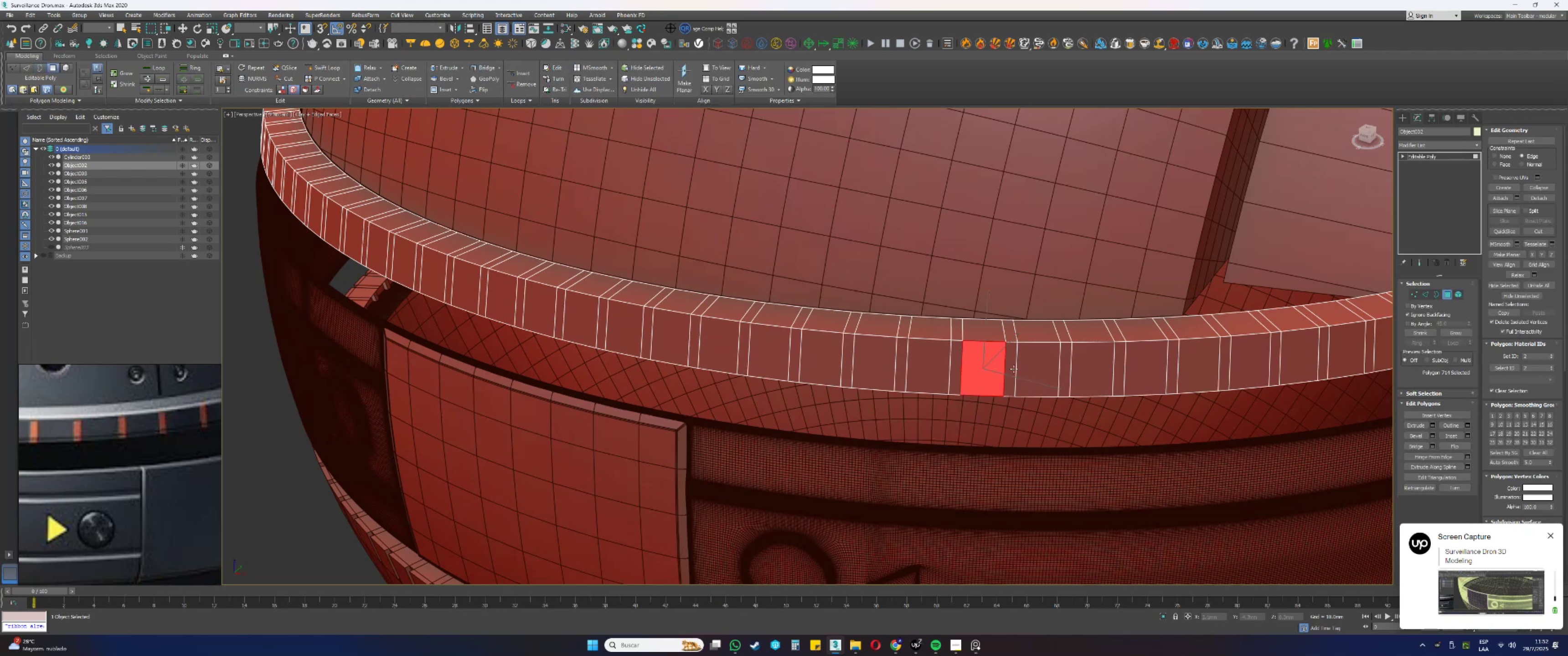 
hold_key(key=ShiftLeft, duration=0.32)
 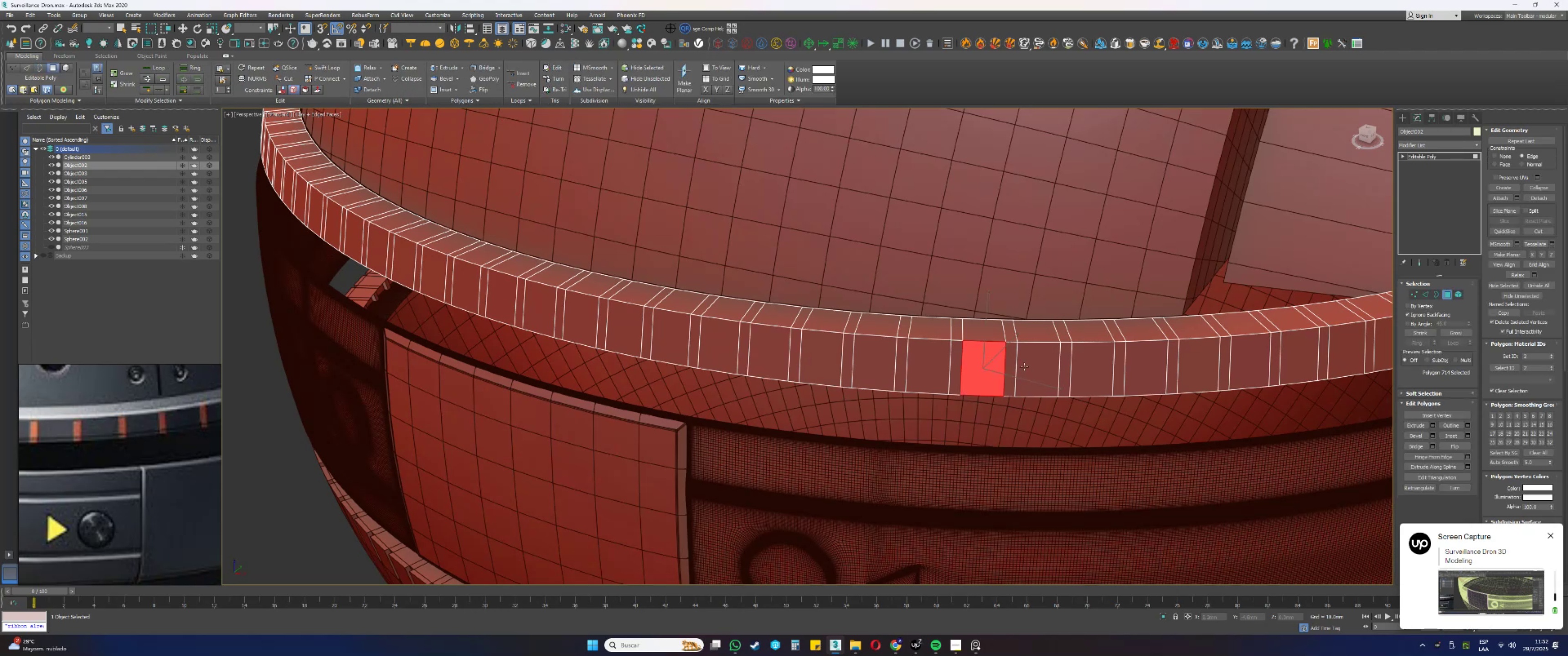 
hold_key(key=ControlLeft, duration=0.73)
left_click([1025, 367])
 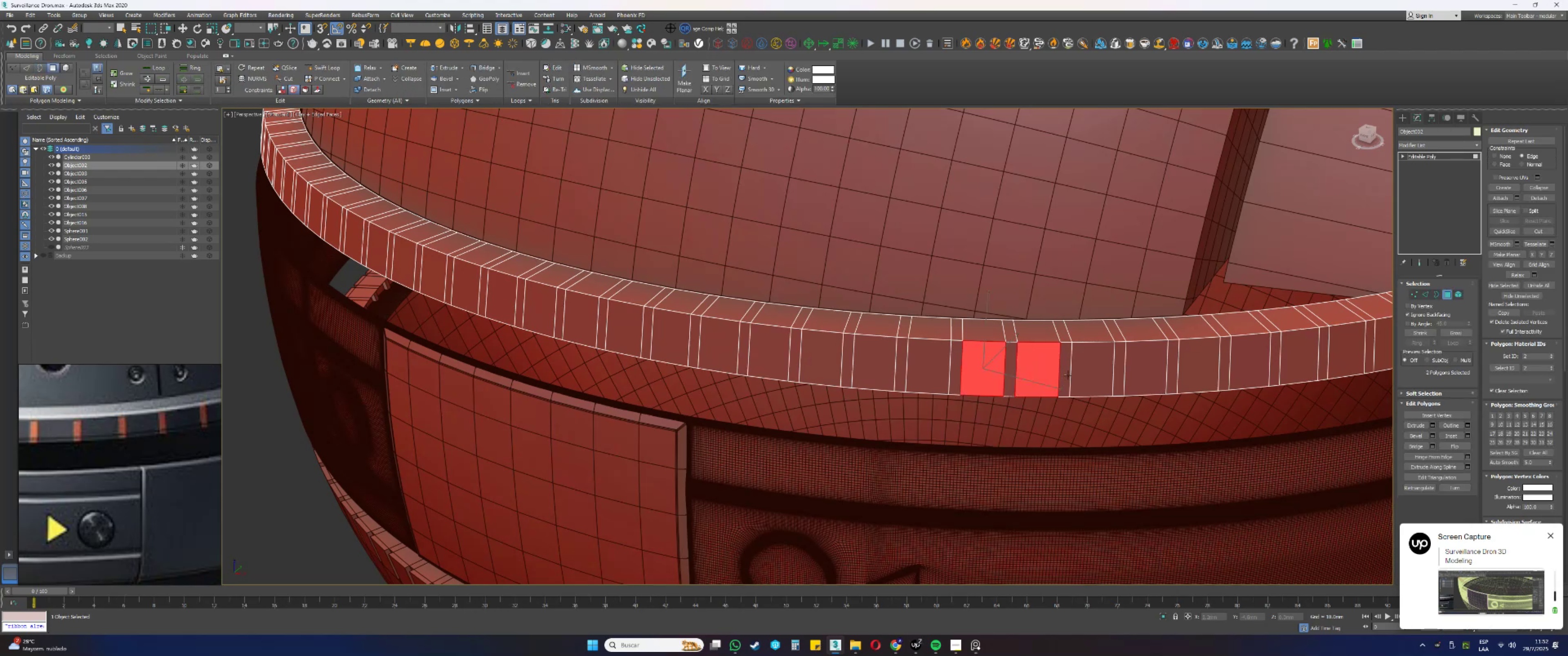 
double_click([1068, 374])
 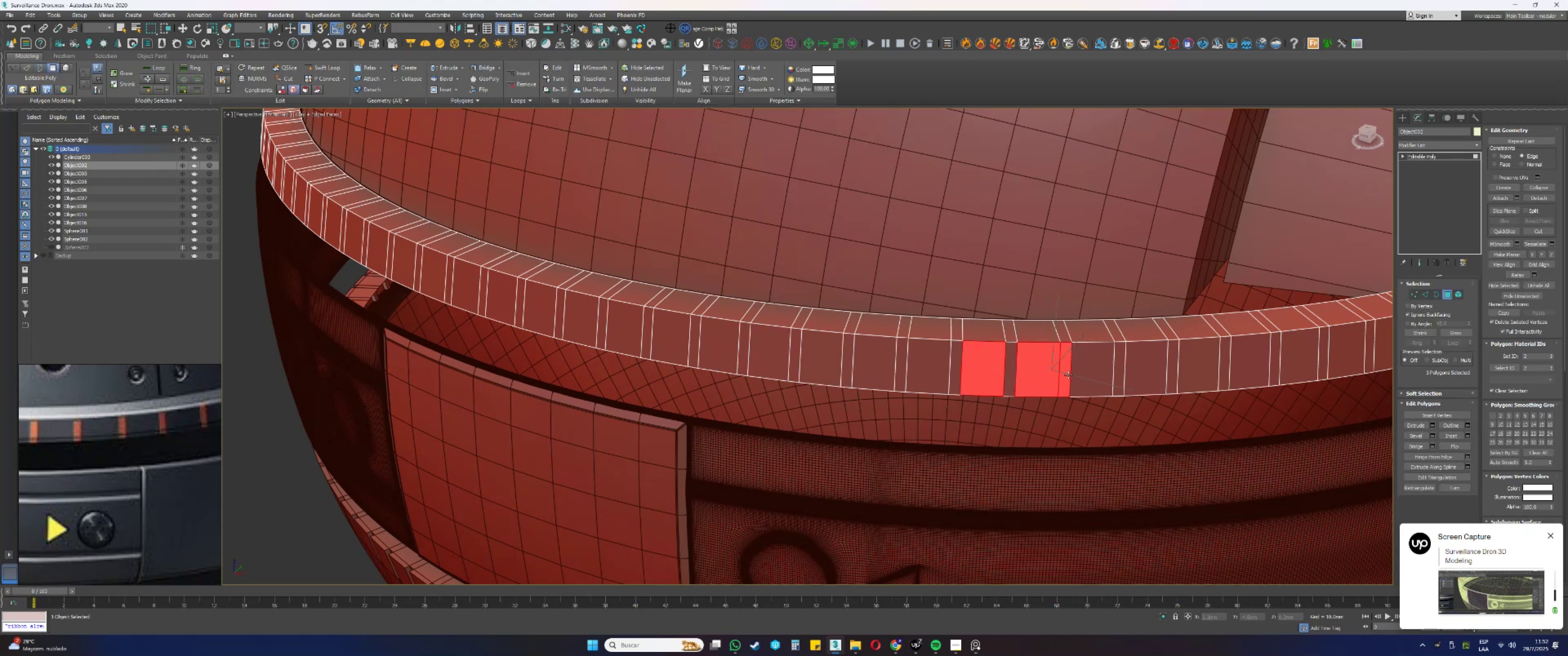 
key(Control+ControlLeft)
 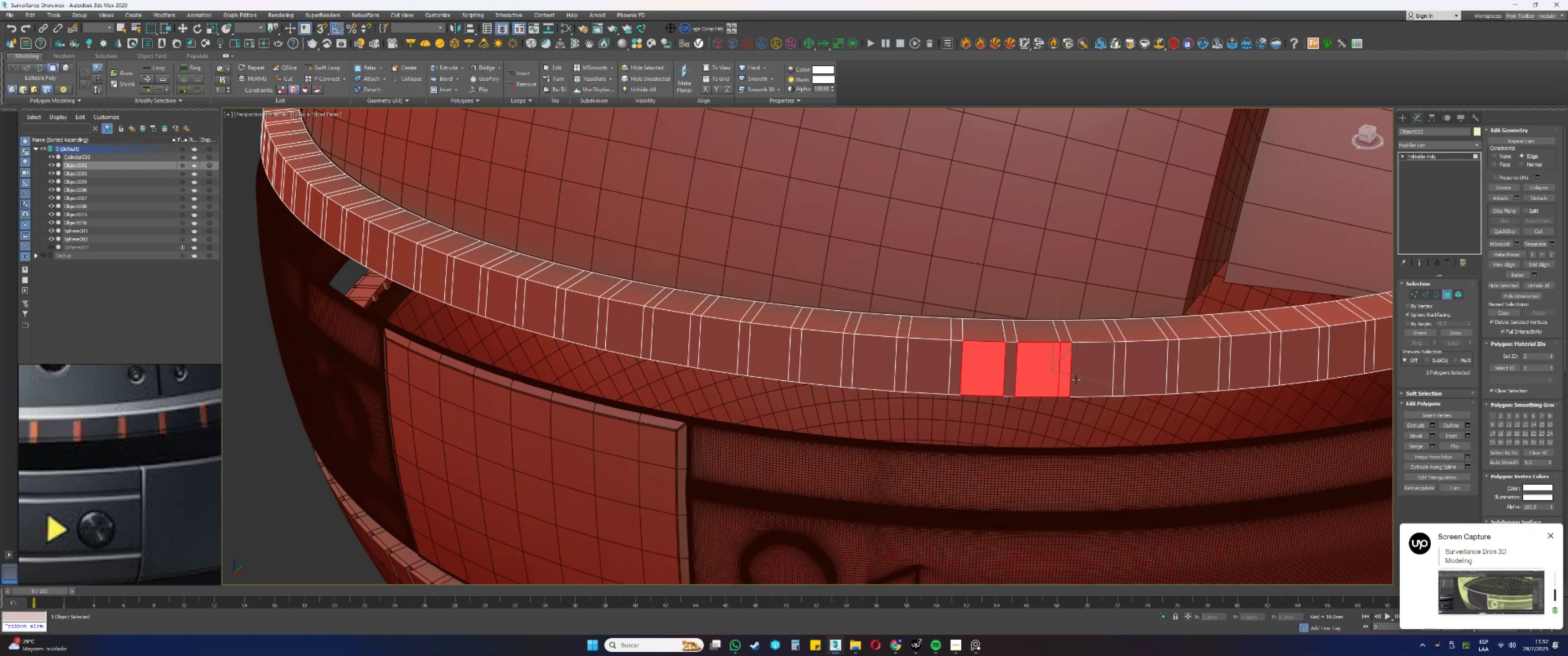 
key(Control+Z)
 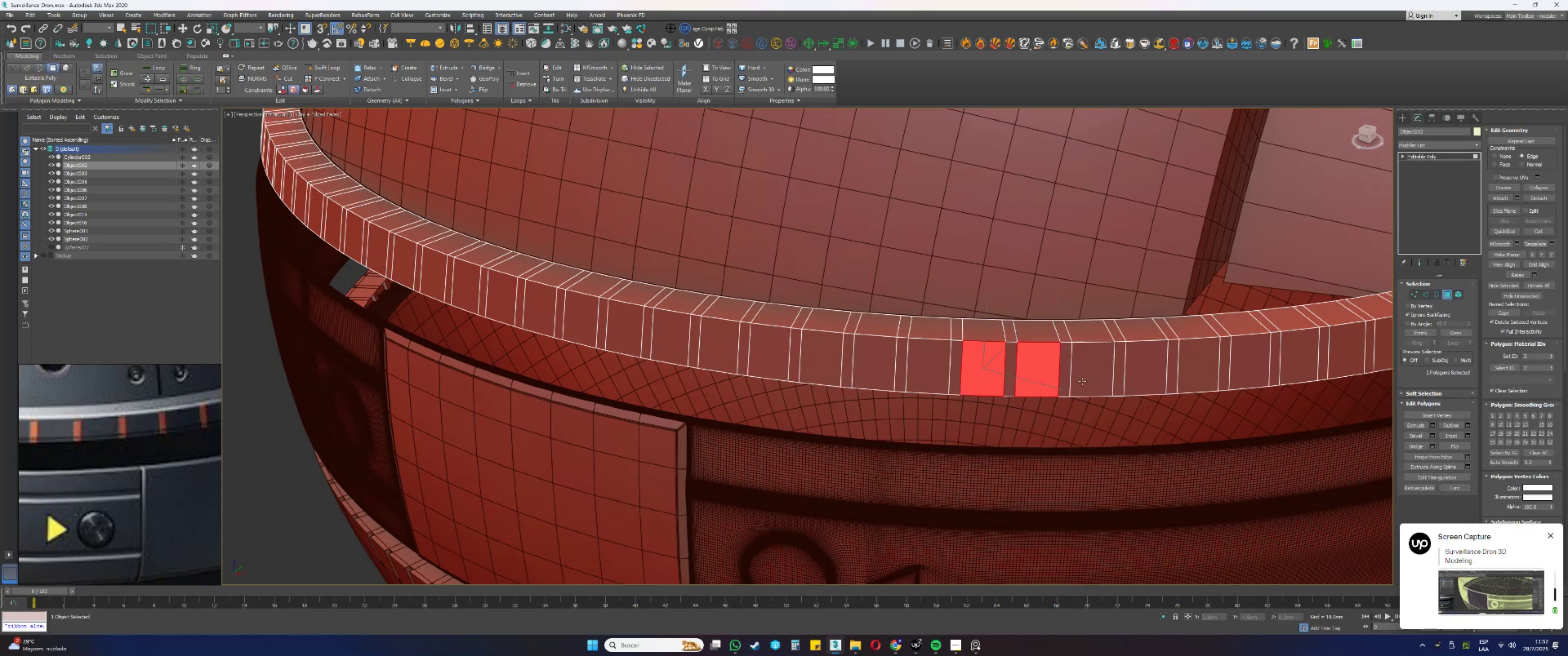 
hold_key(key=ControlLeft, duration=0.58)
double_click([1154, 374])
 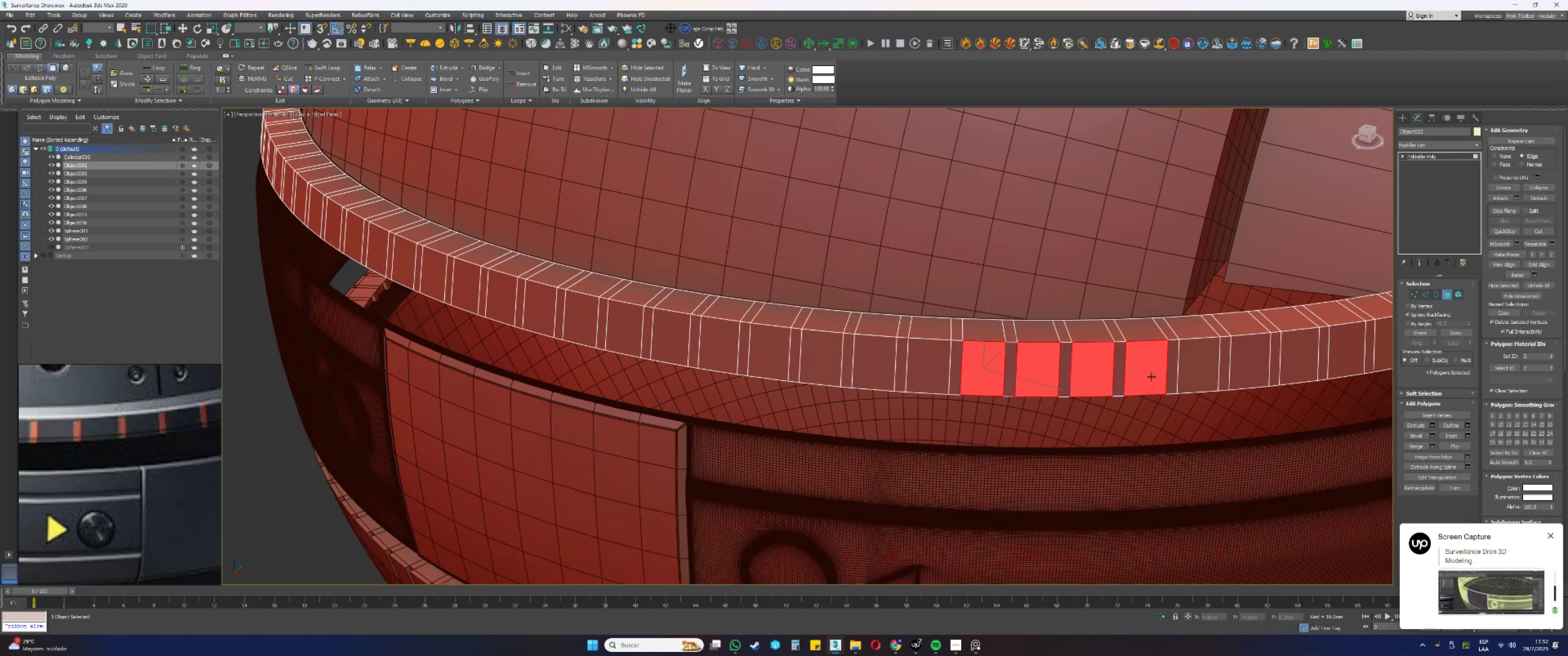 
key(Alt+AltLeft)
 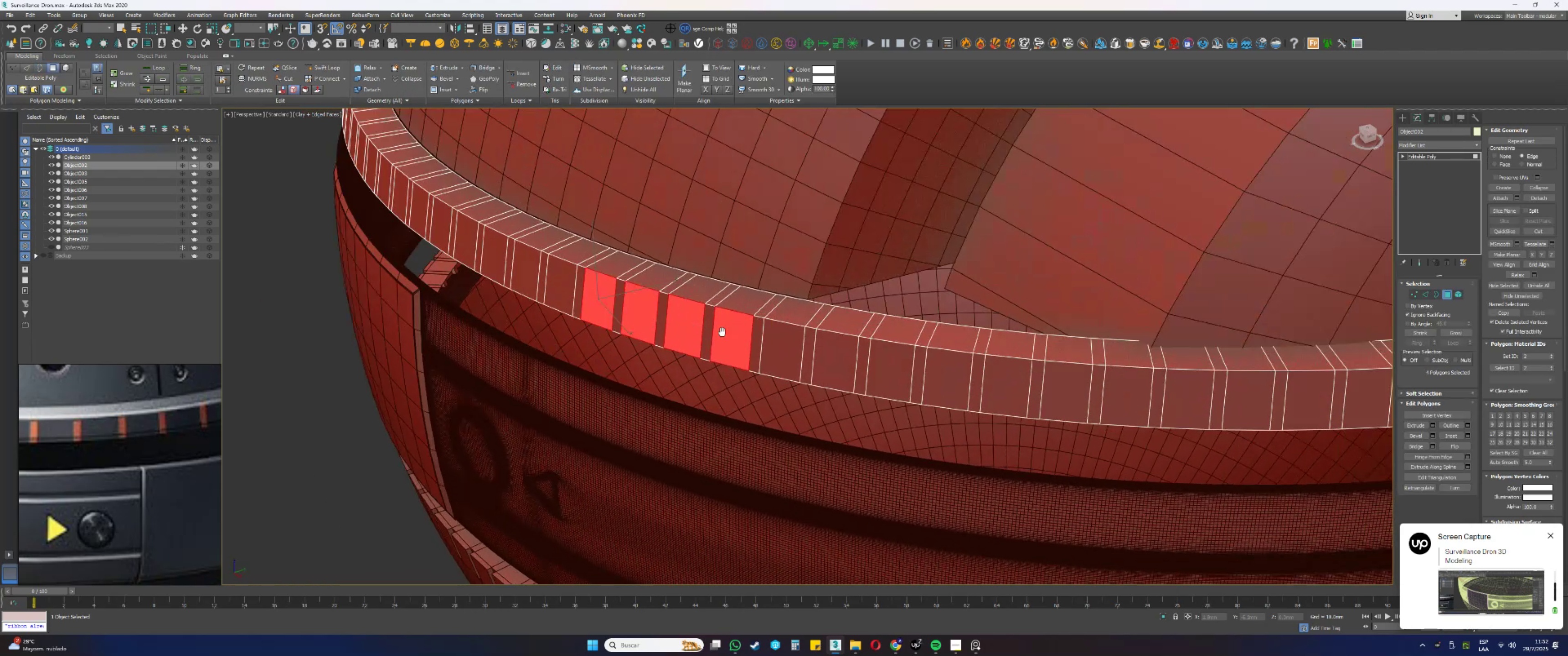 
hold_key(key=ControlLeft, duration=1.54)
left_click([726, 348])
 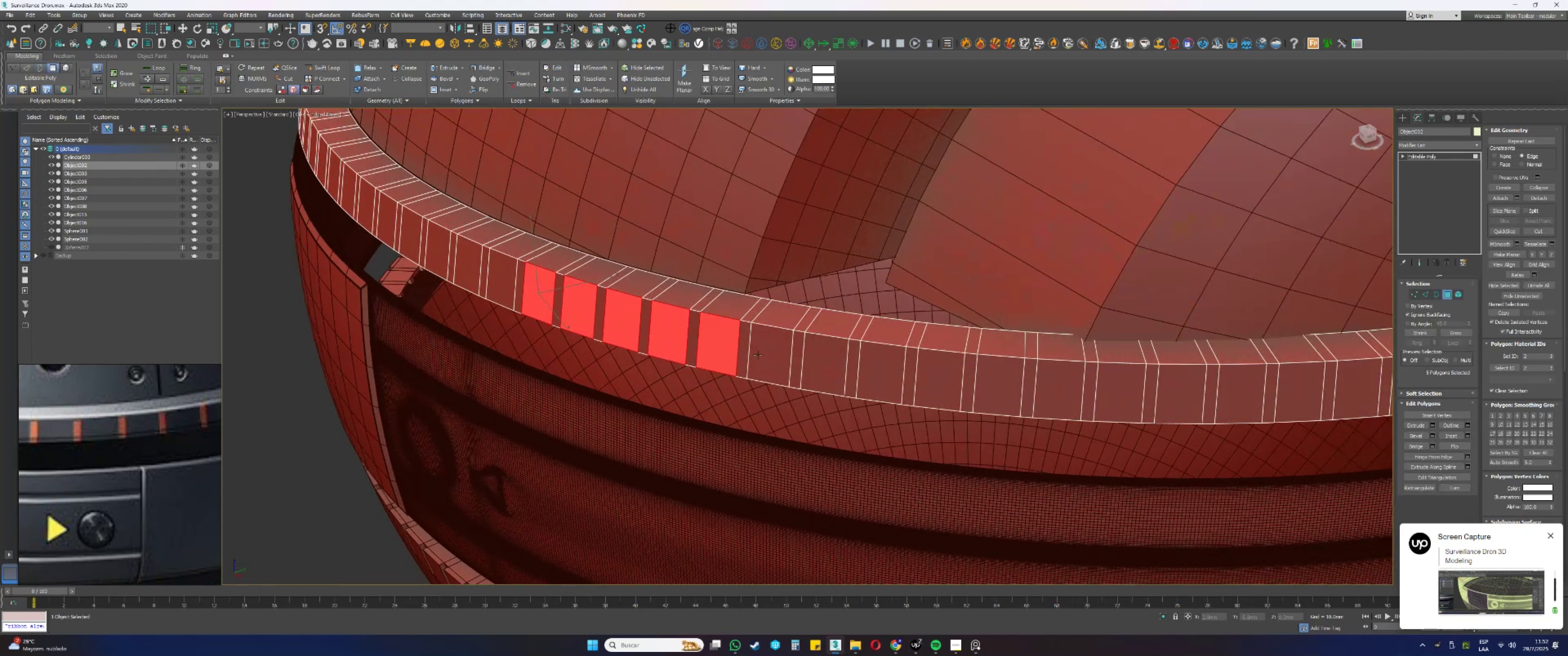 
double_click([768, 357])
 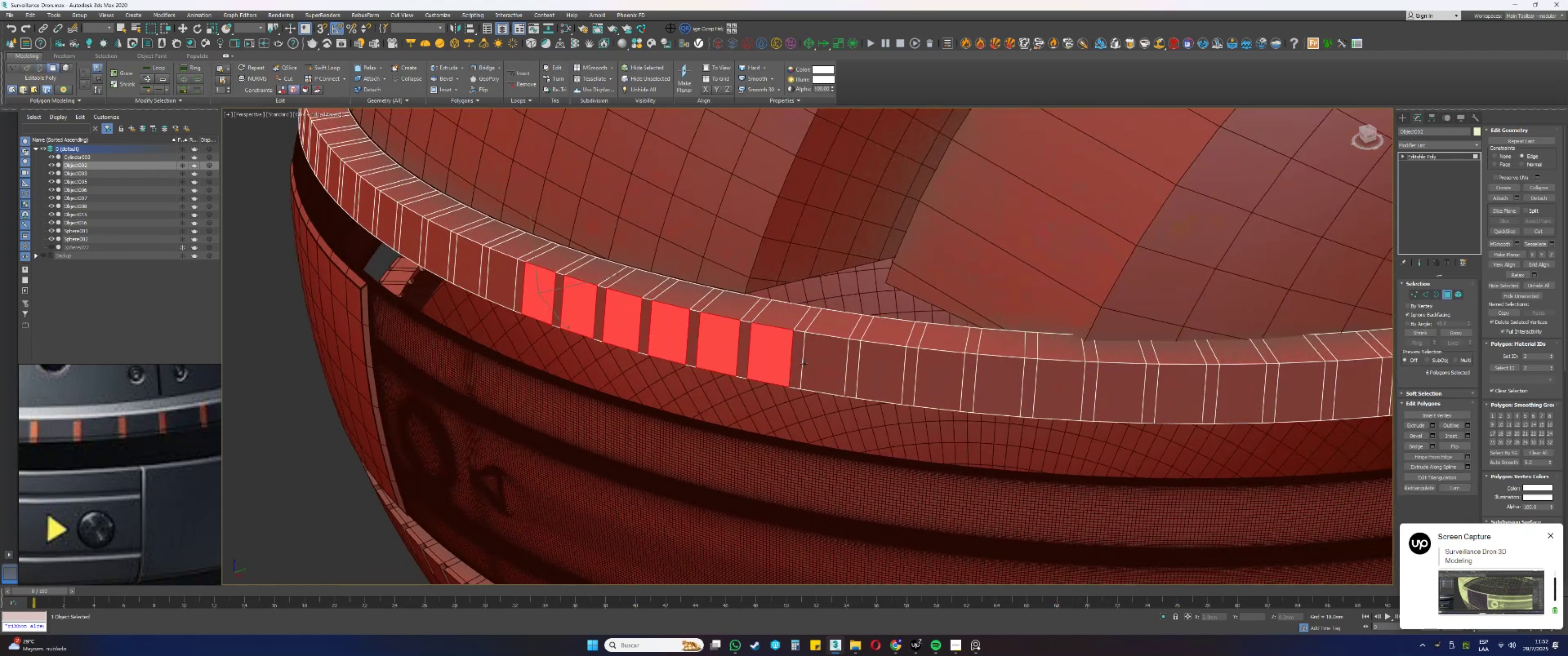 
triple_click([816, 364])
 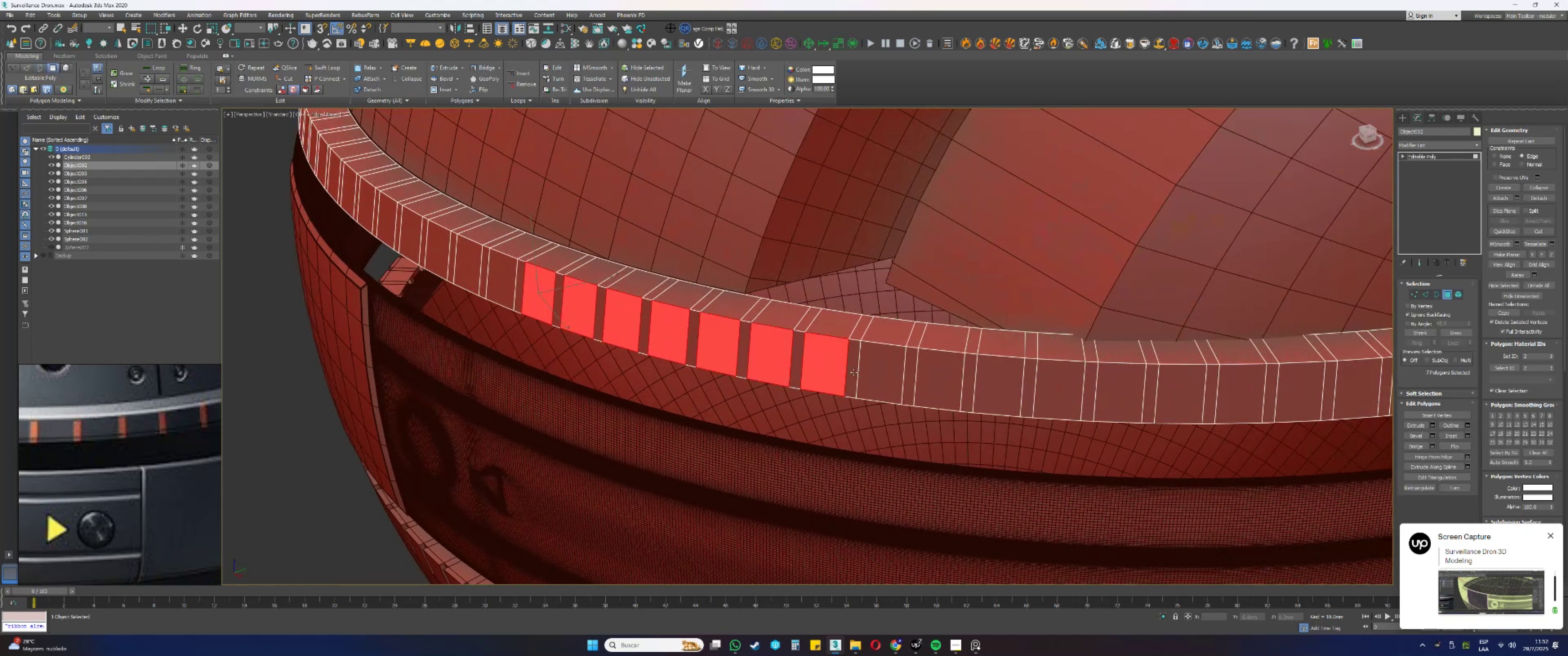 
triple_click([868, 373])
 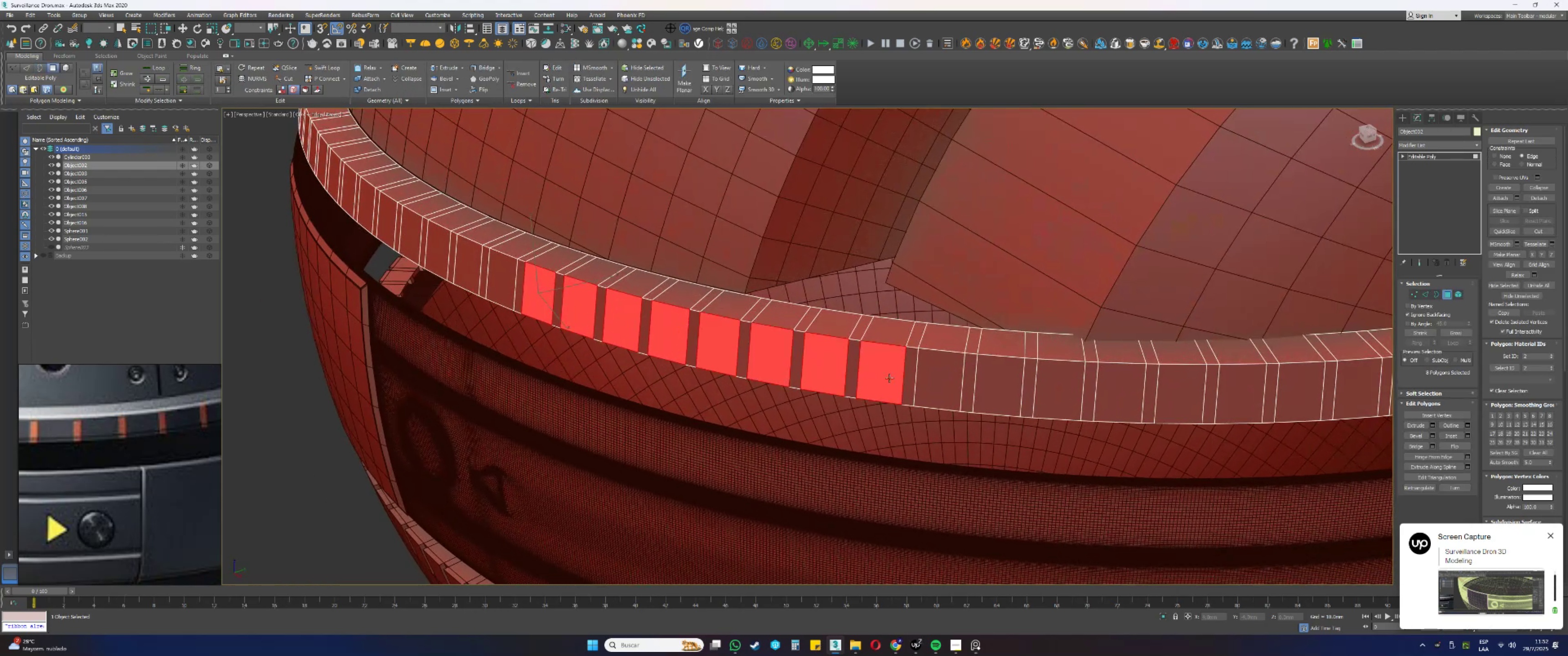 
hold_key(key=ControlLeft, duration=1.48)
triple_click([930, 380])
 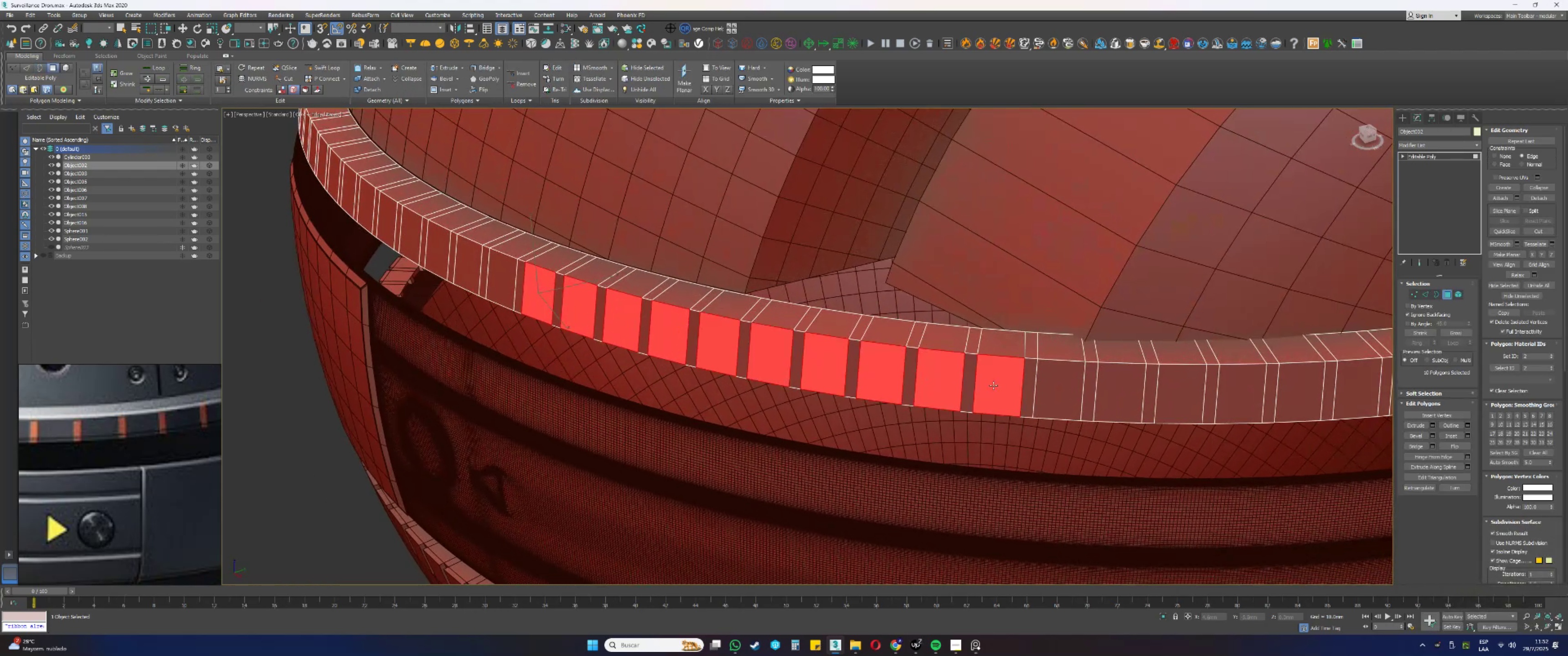 
triple_click([1047, 389])
 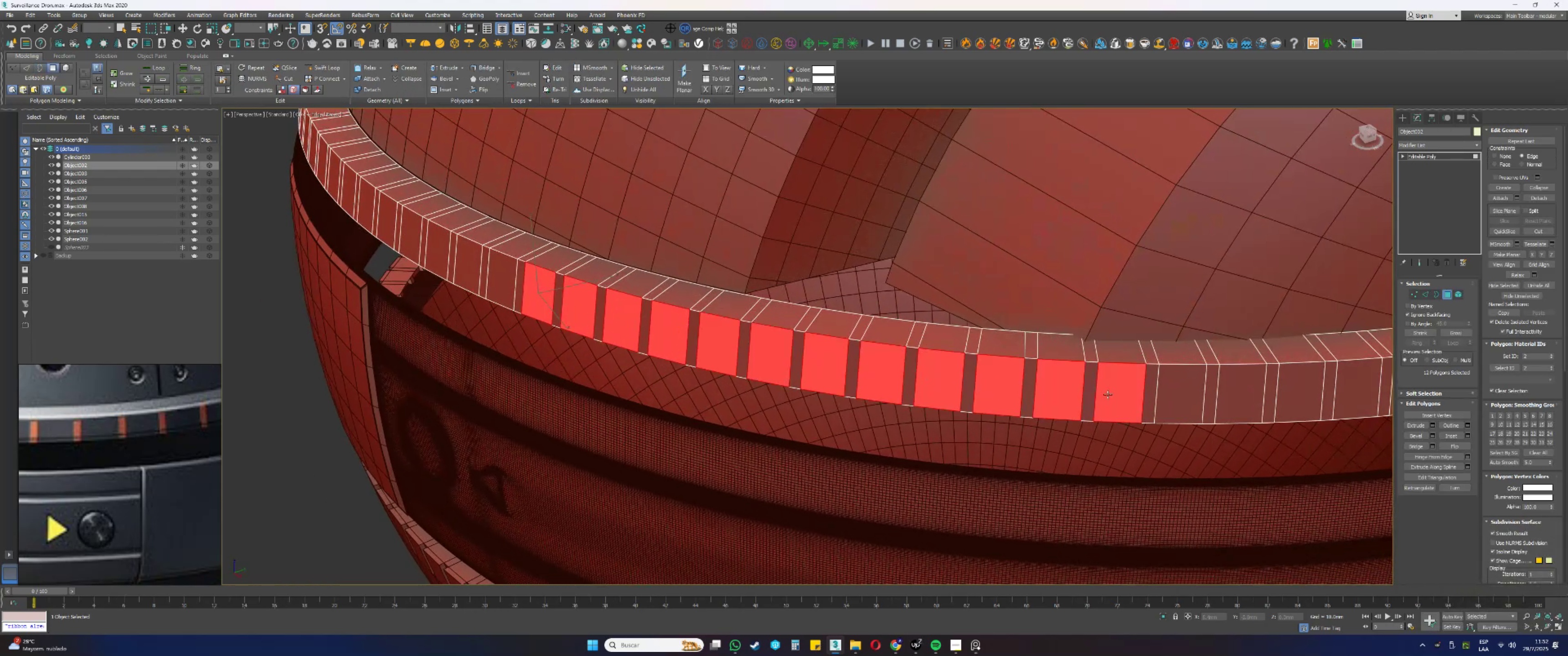 
triple_click([1164, 393])
 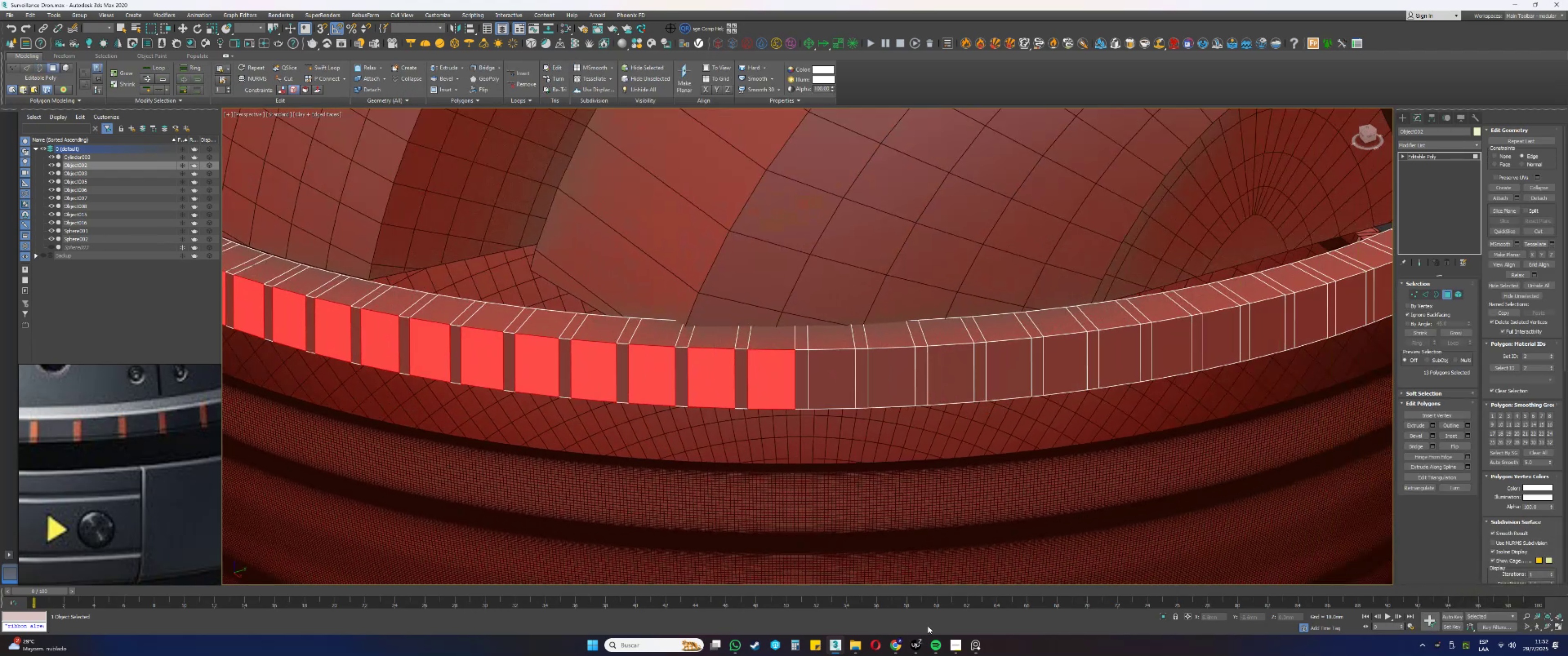 
left_click([900, 641])
 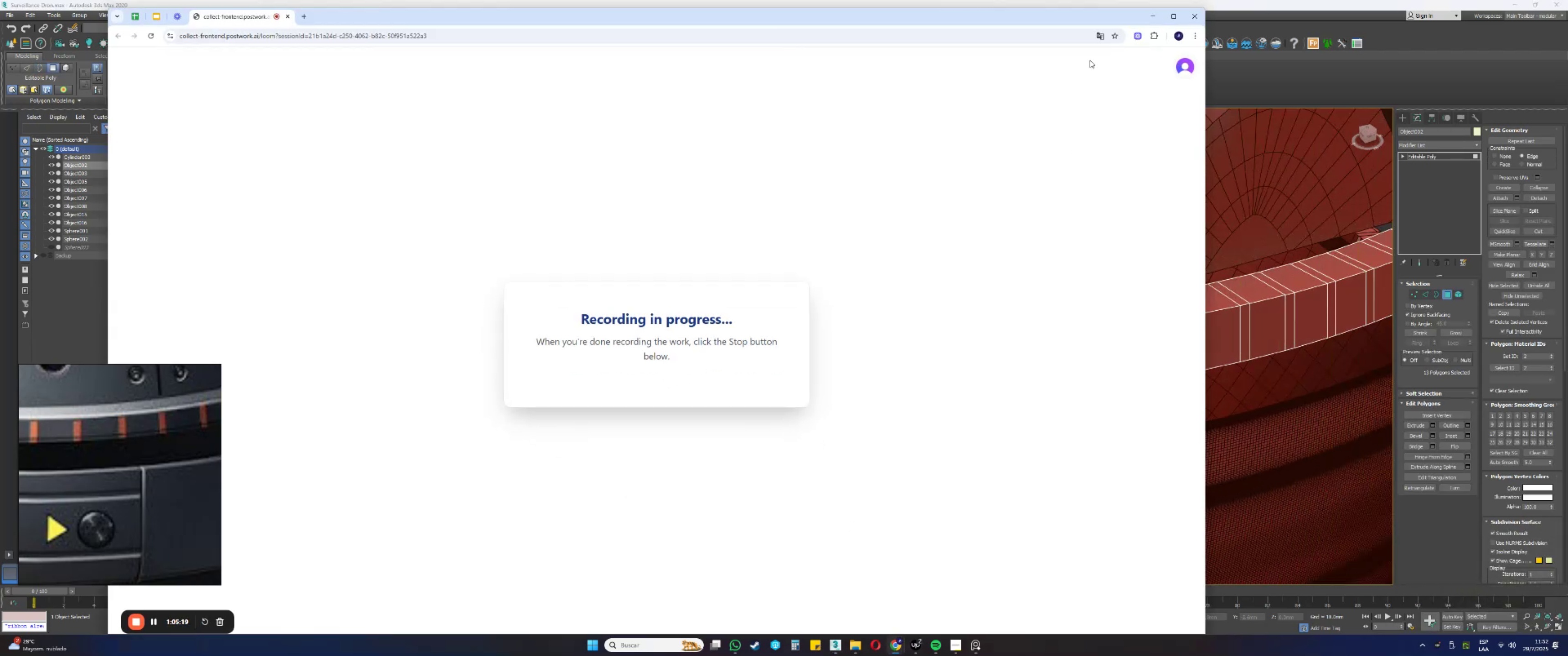 
left_click([1152, 14])
 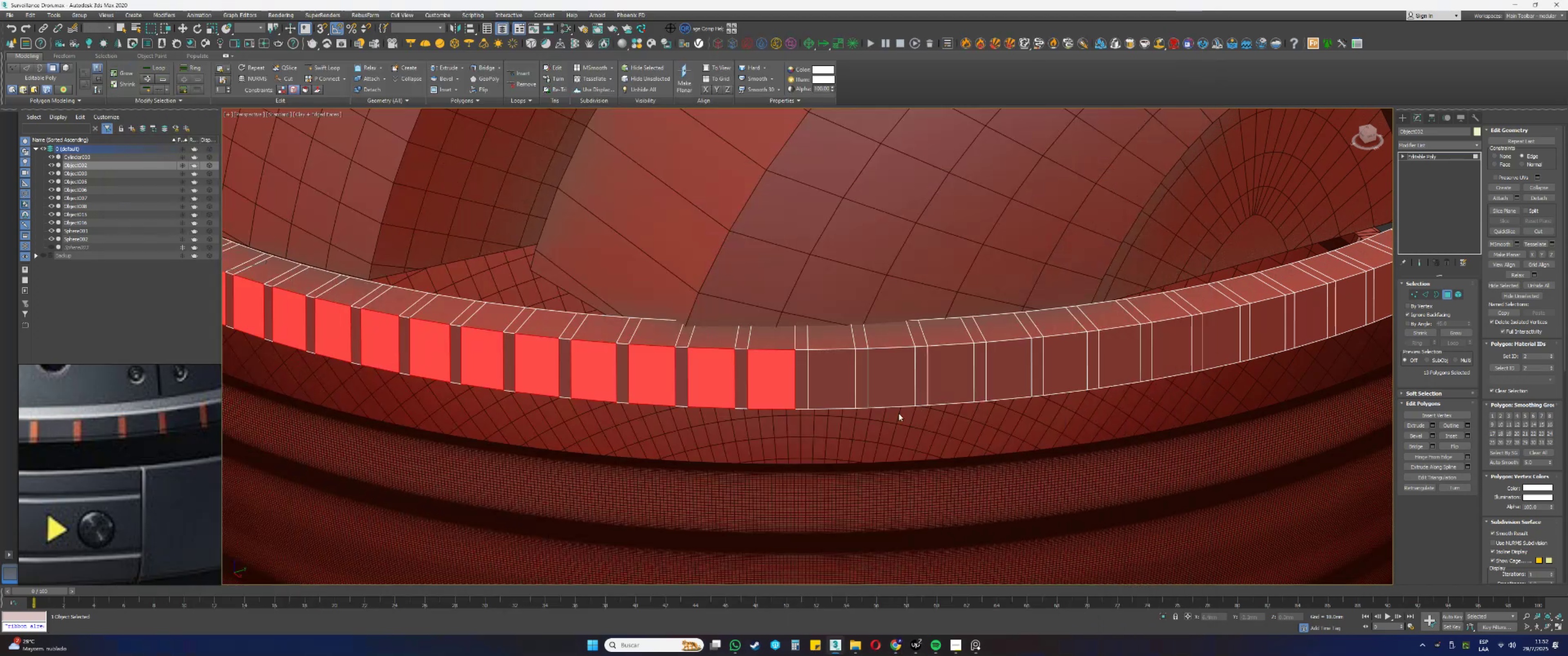 
hold_key(key=ControlLeft, duration=1.5)
left_click([802, 385])
 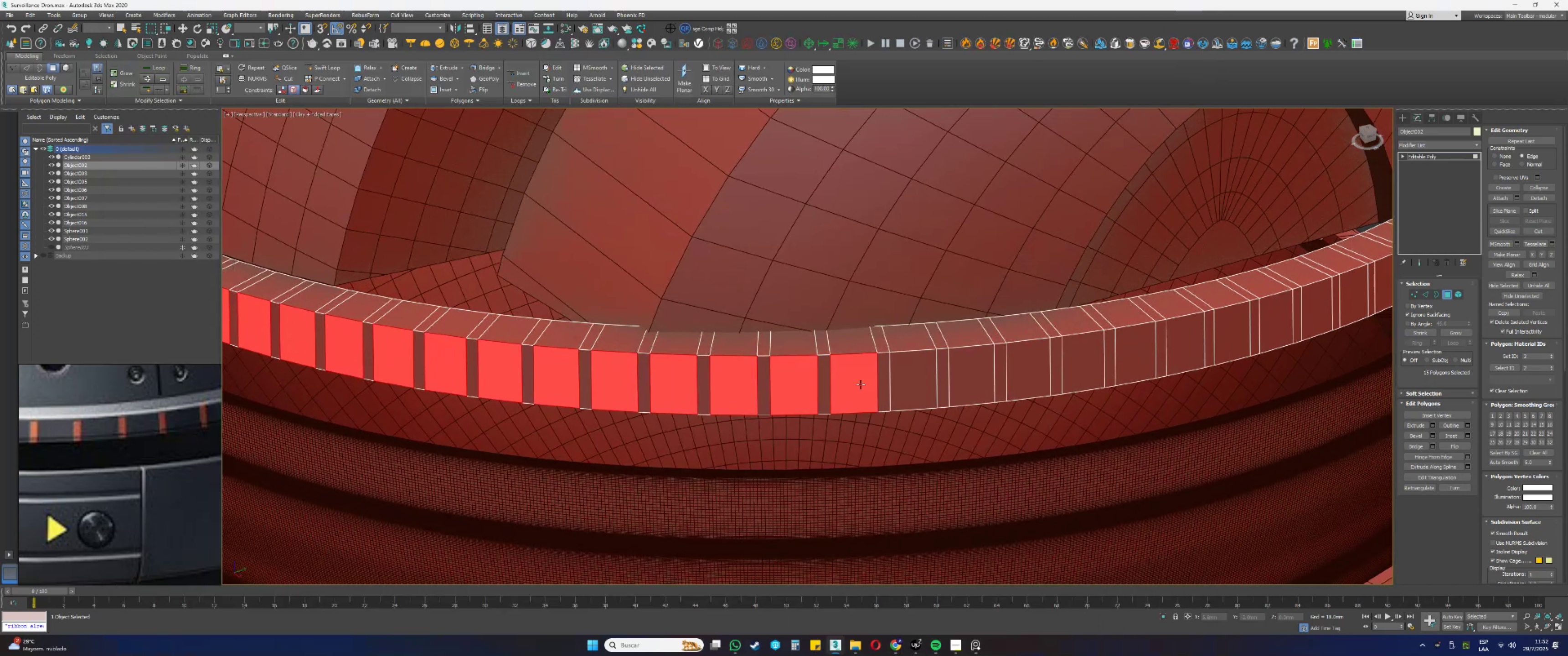 
triple_click([907, 382])
 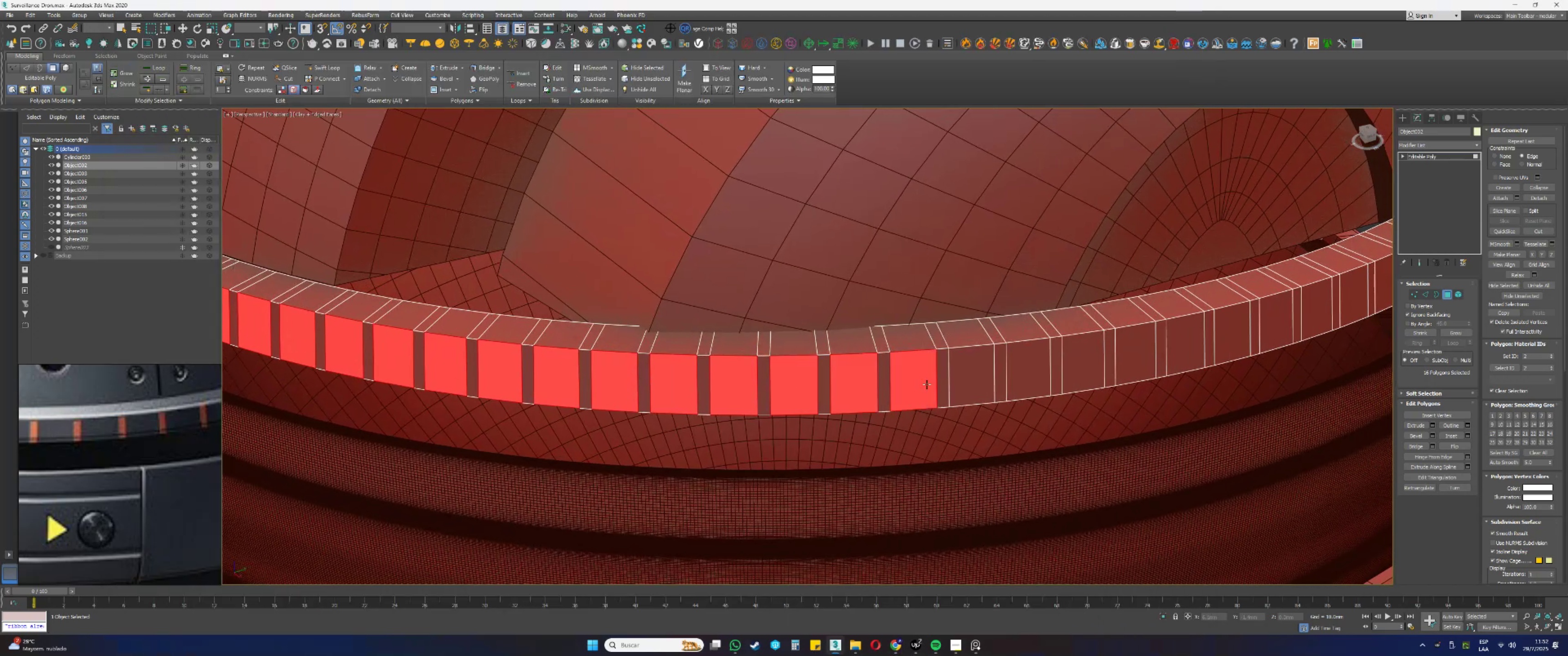 
triple_click([953, 378])
 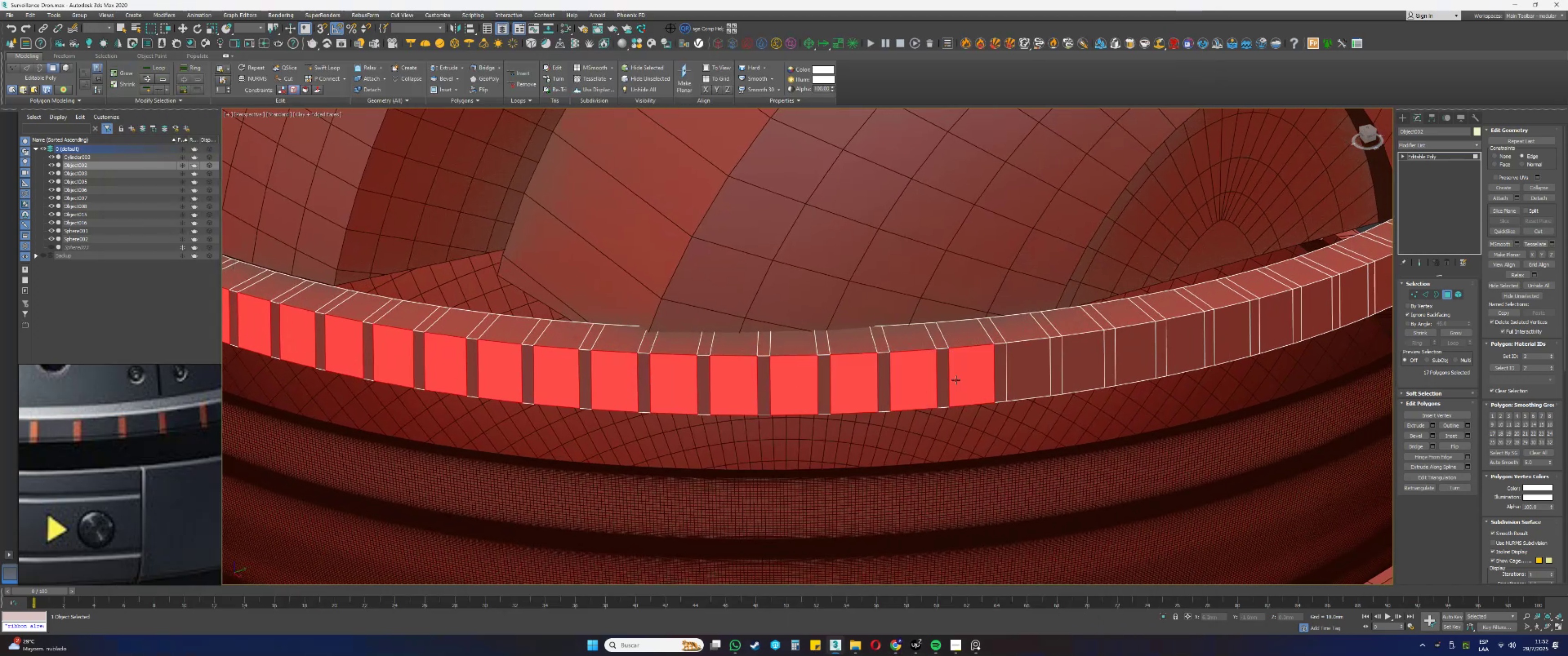 
triple_click([1002, 374])
 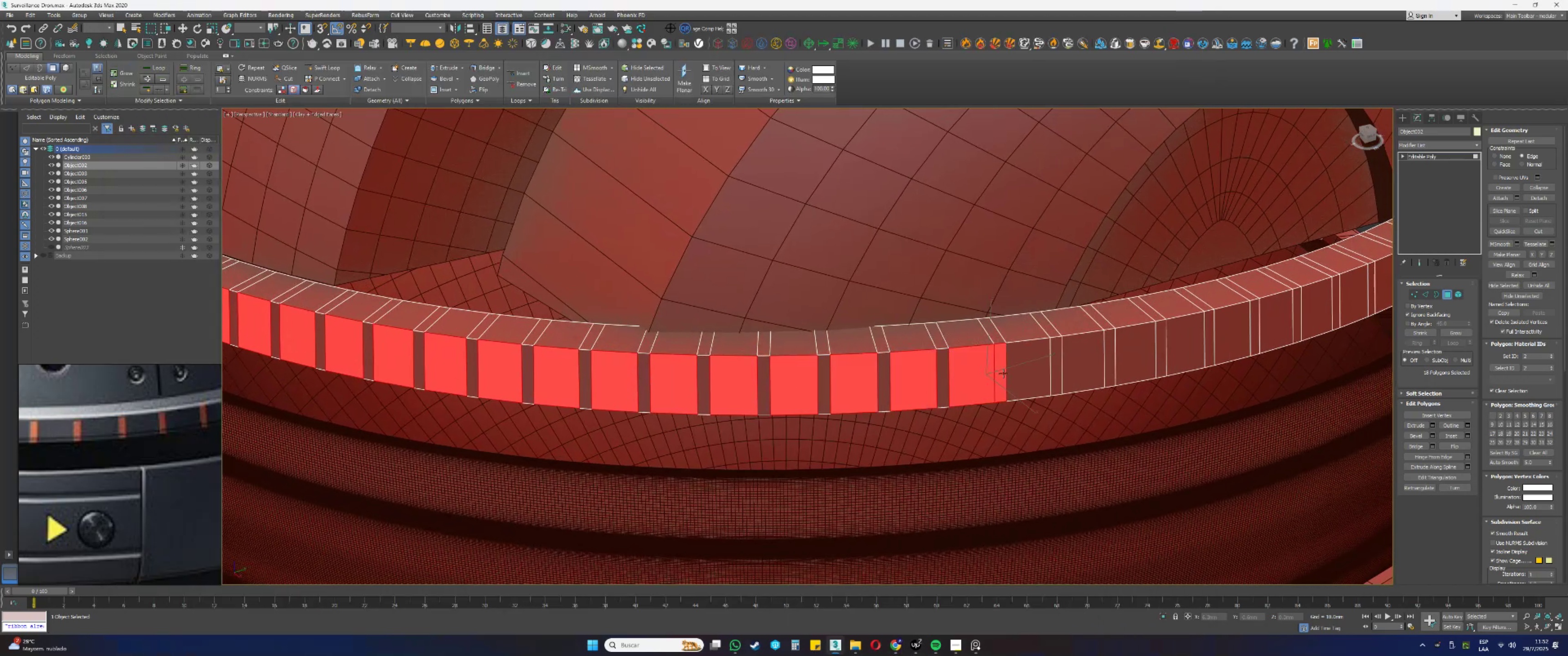 
key(Control+Z)
 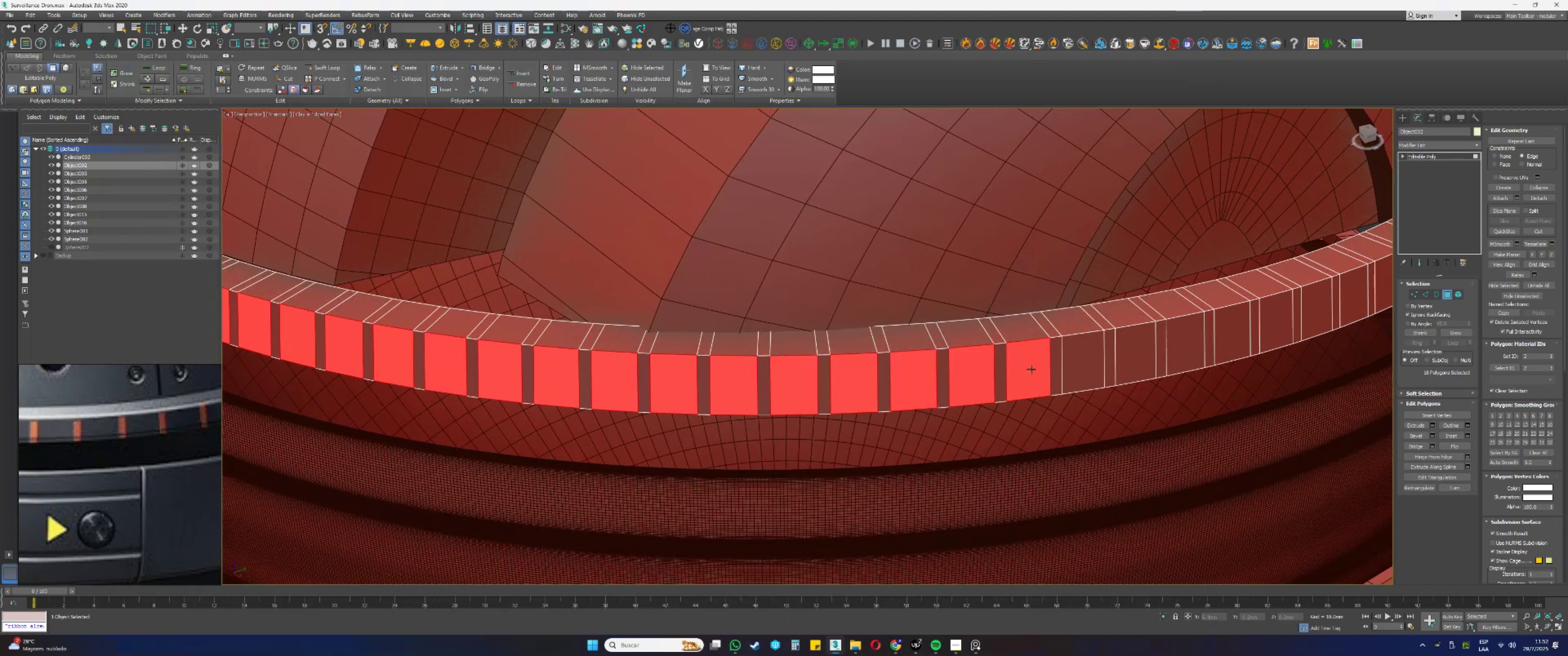 
double_click([1078, 364])
 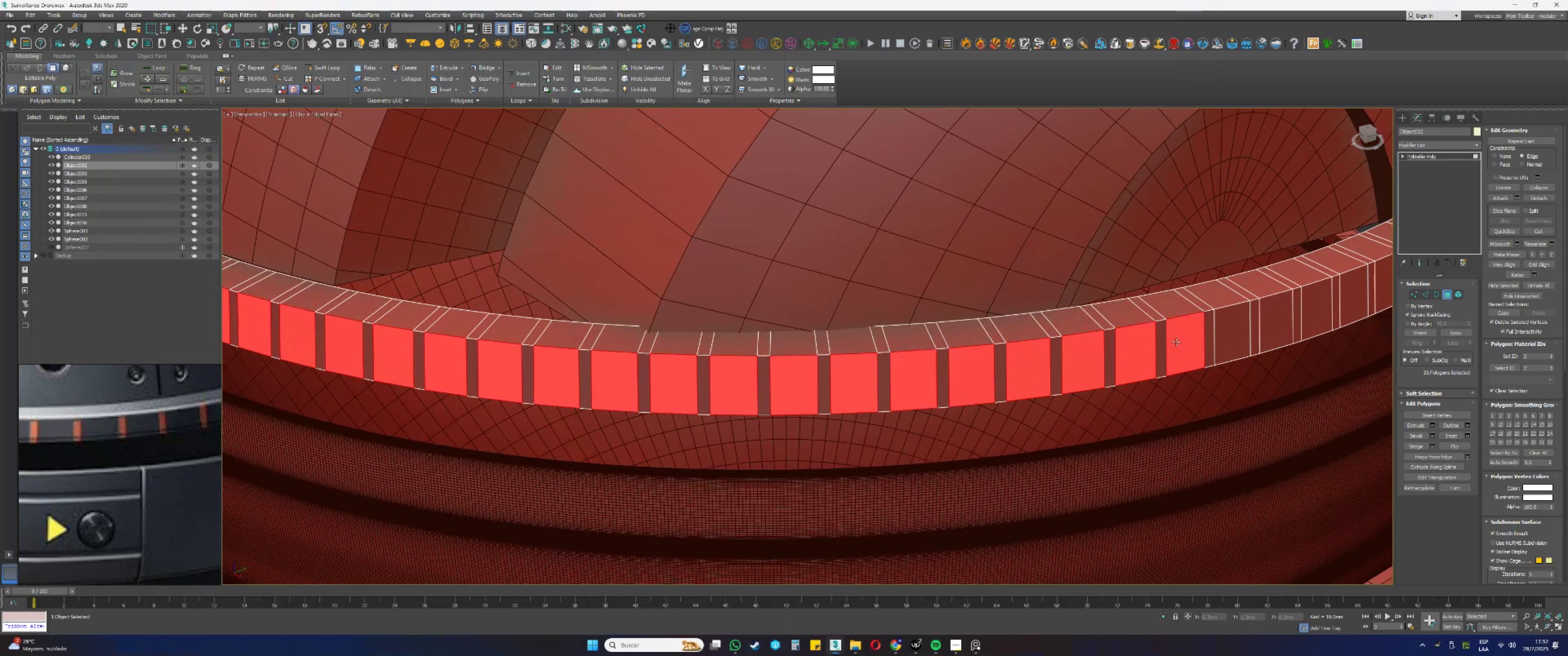 
triple_click([1245, 328])
 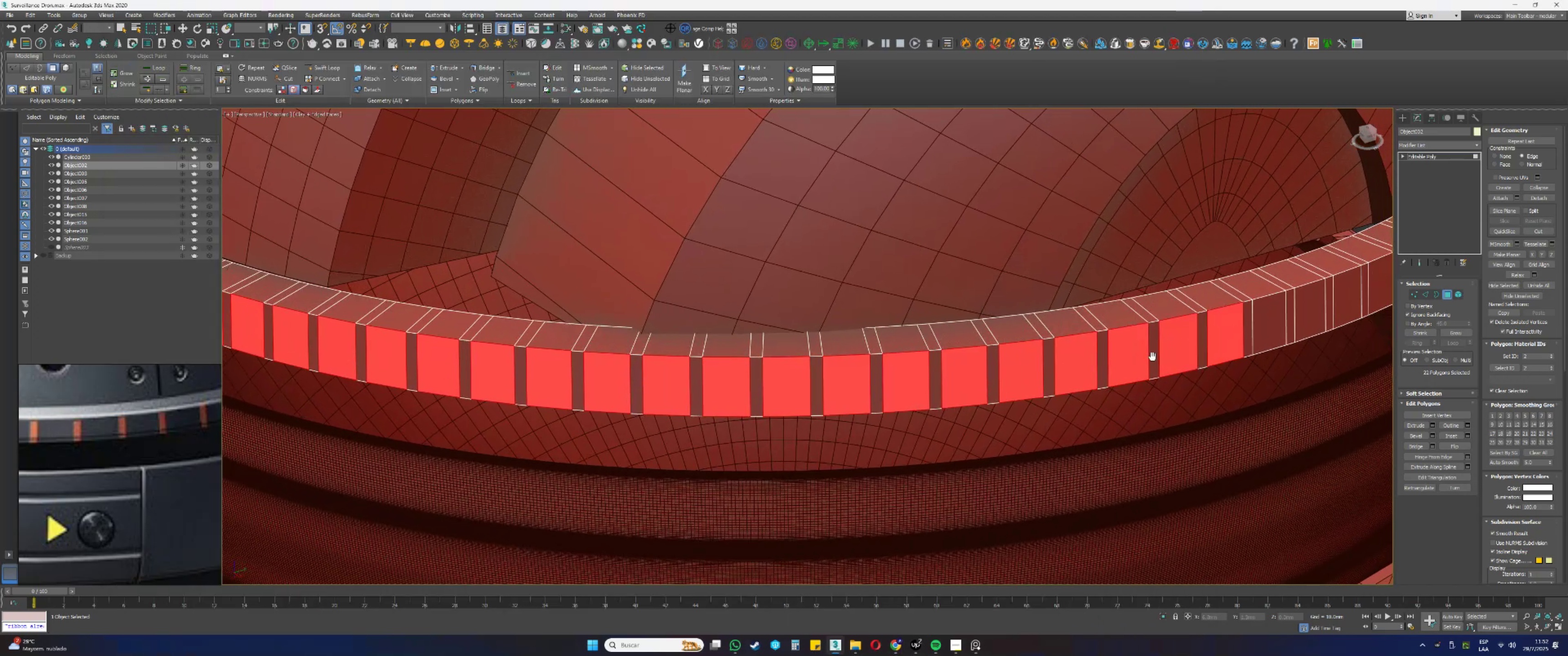 
key(Alt+AltLeft)
 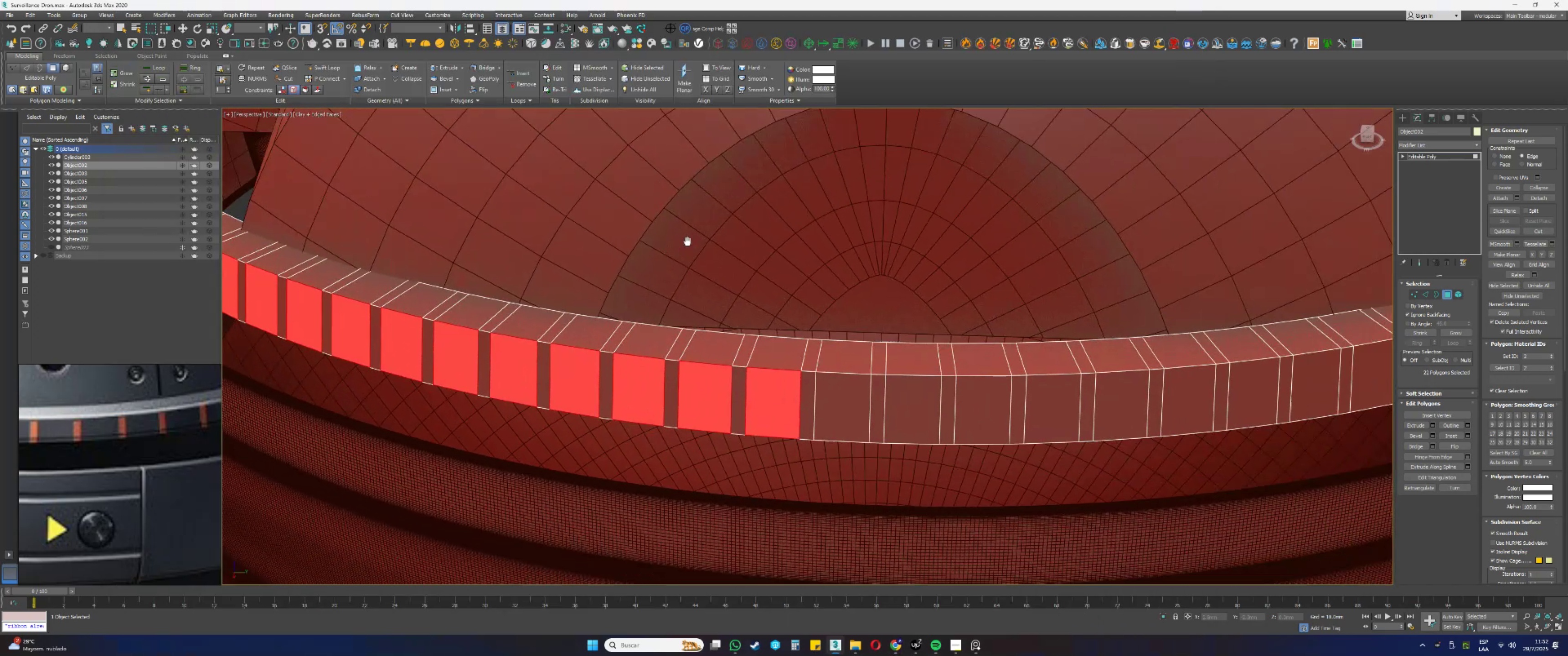 
hold_key(key=ControlLeft, duration=1.53)
left_click([820, 390])
 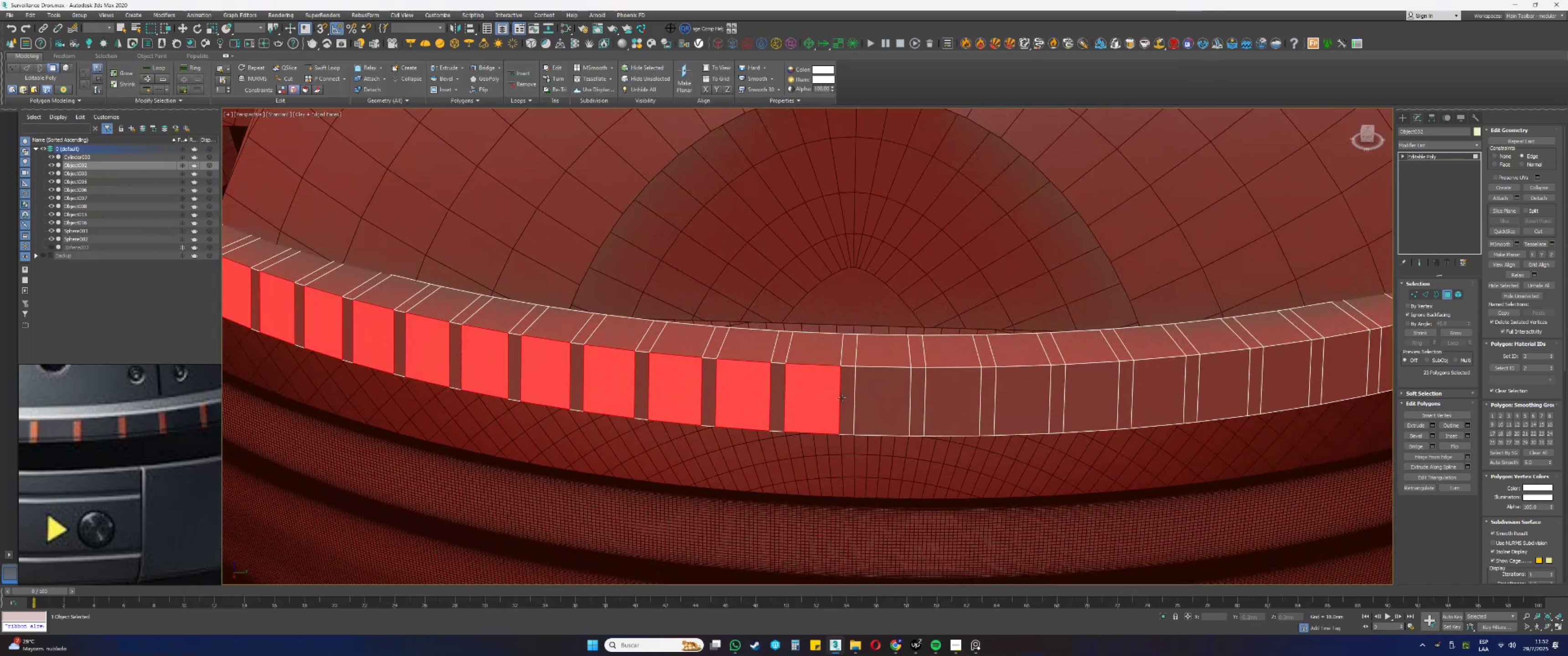 
double_click([872, 397])
 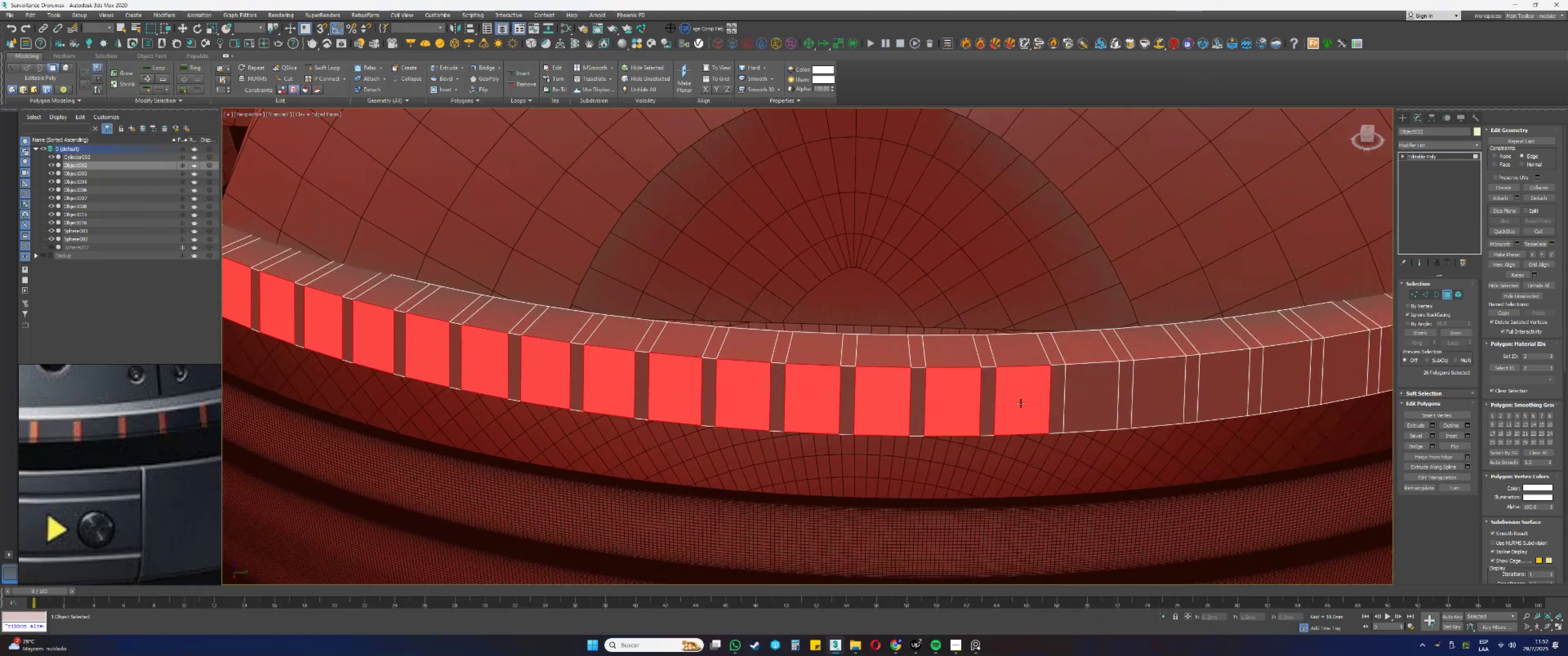 
triple_click([1101, 398])
 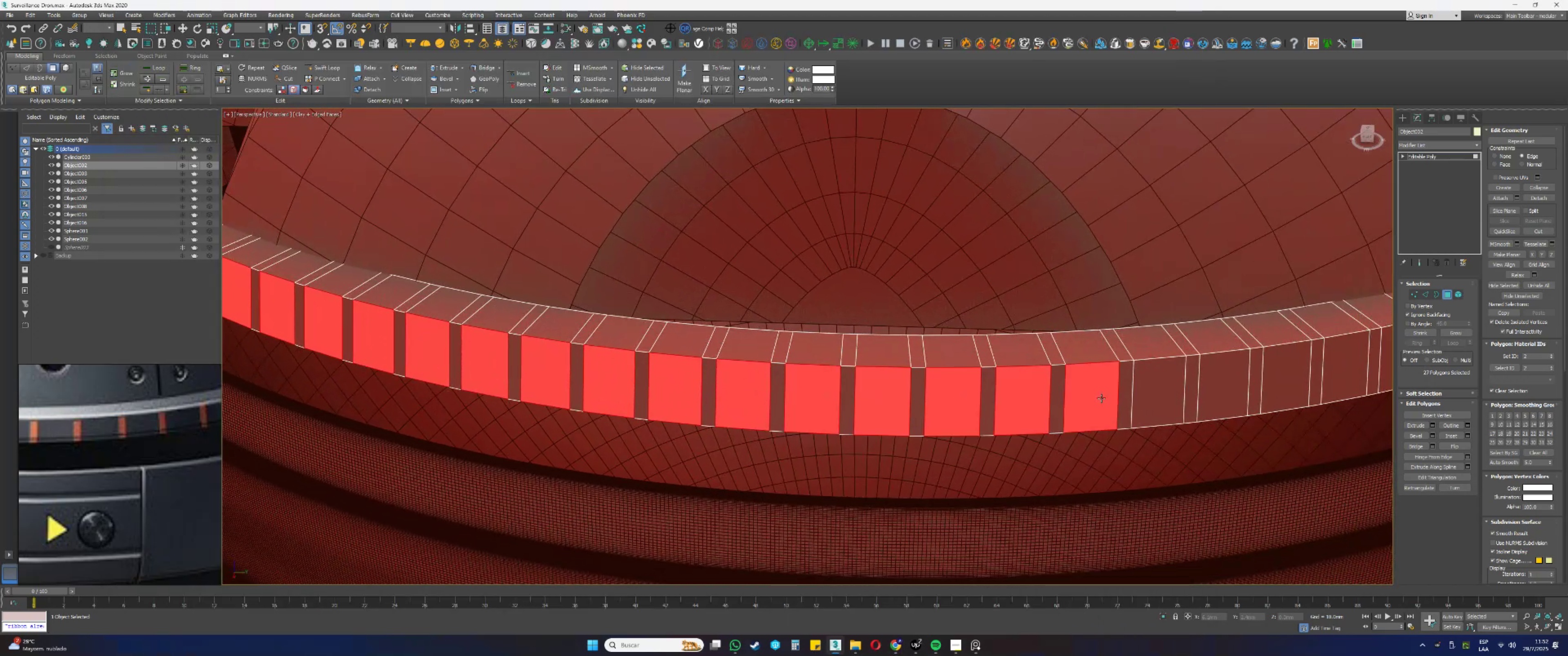 
hold_key(key=ControlLeft, duration=0.94)
left_click([1225, 389])
 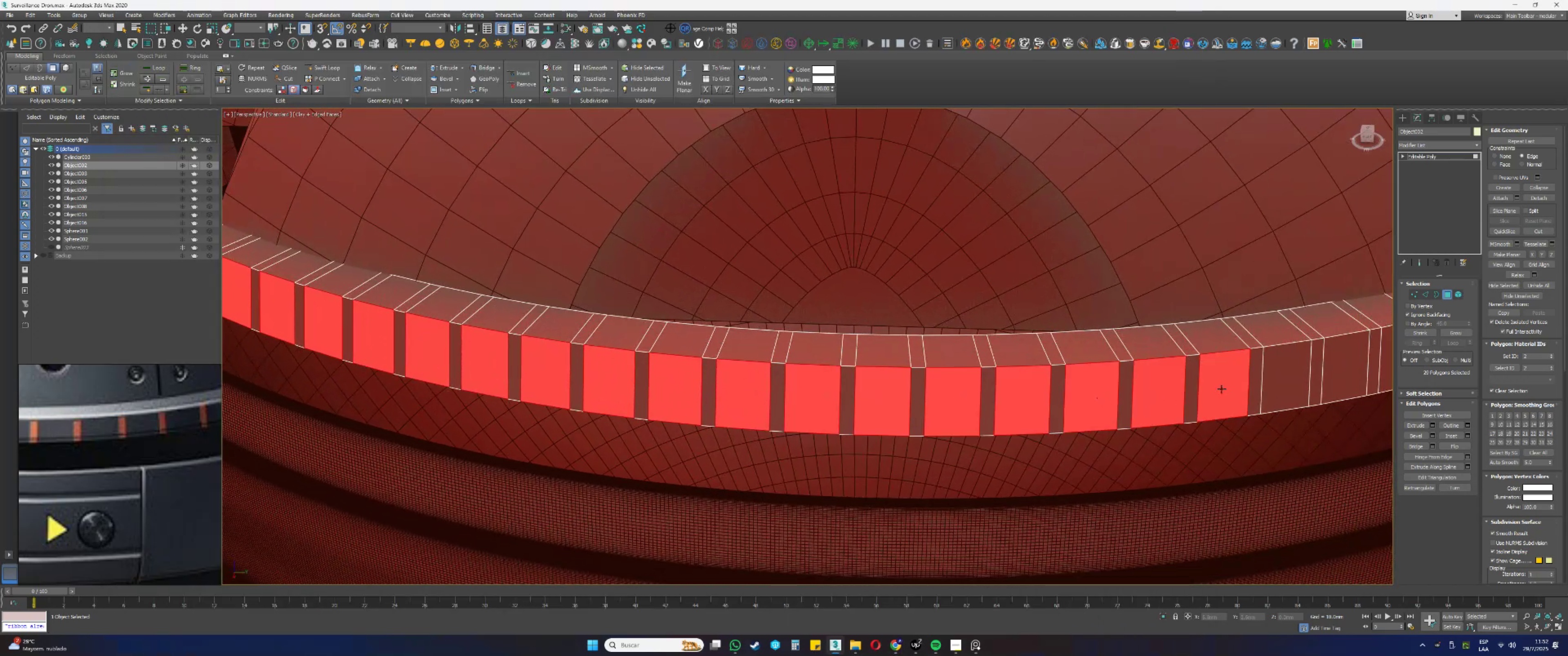 
scroll: coordinate [965, 333], scroll_direction: down, amount: 2.0
 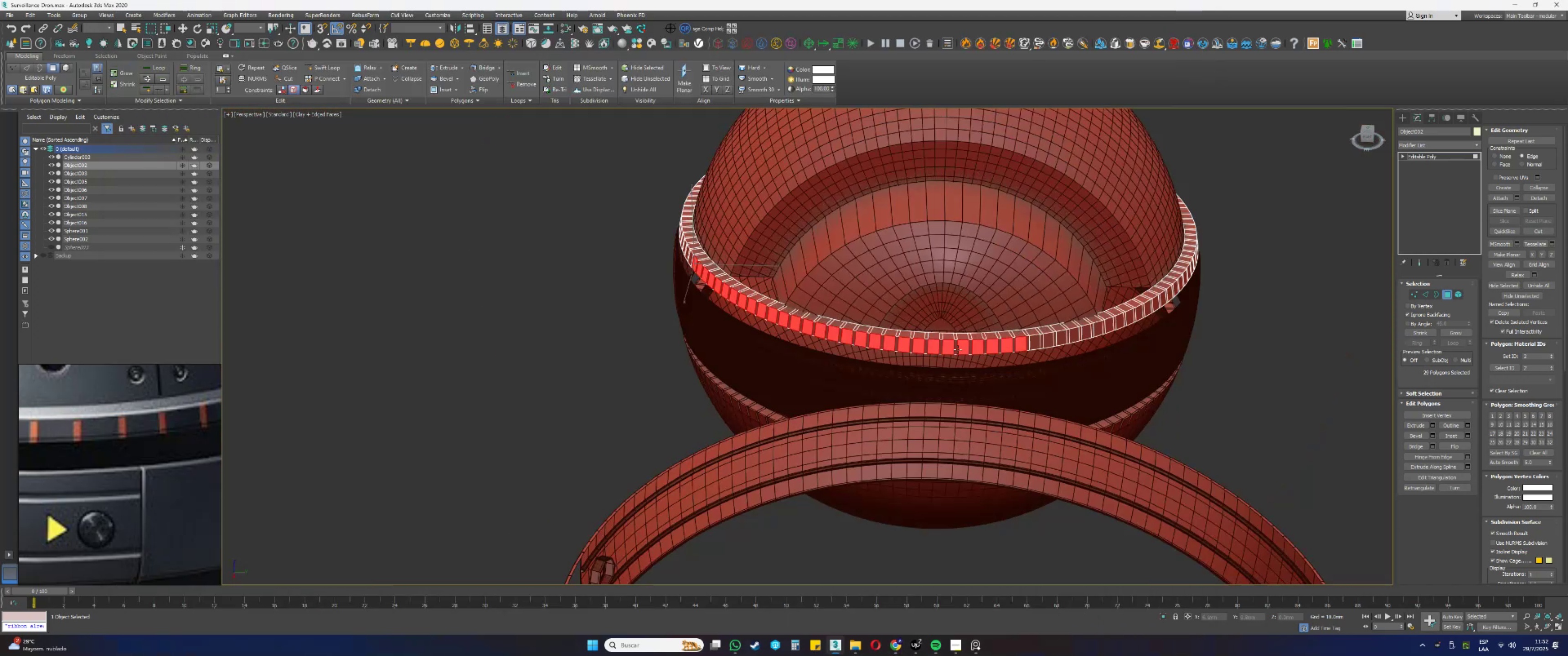 
key(F3)
 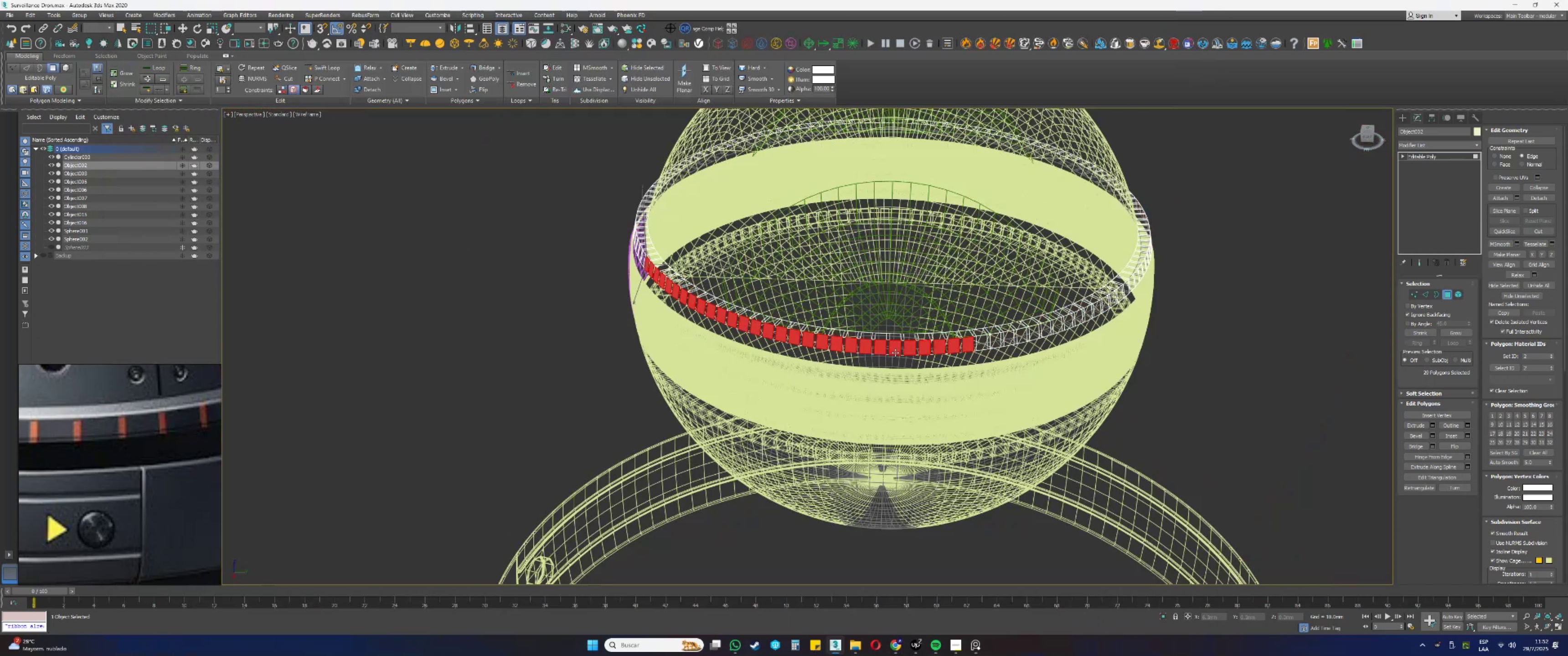 
key(Alt+AltLeft)
 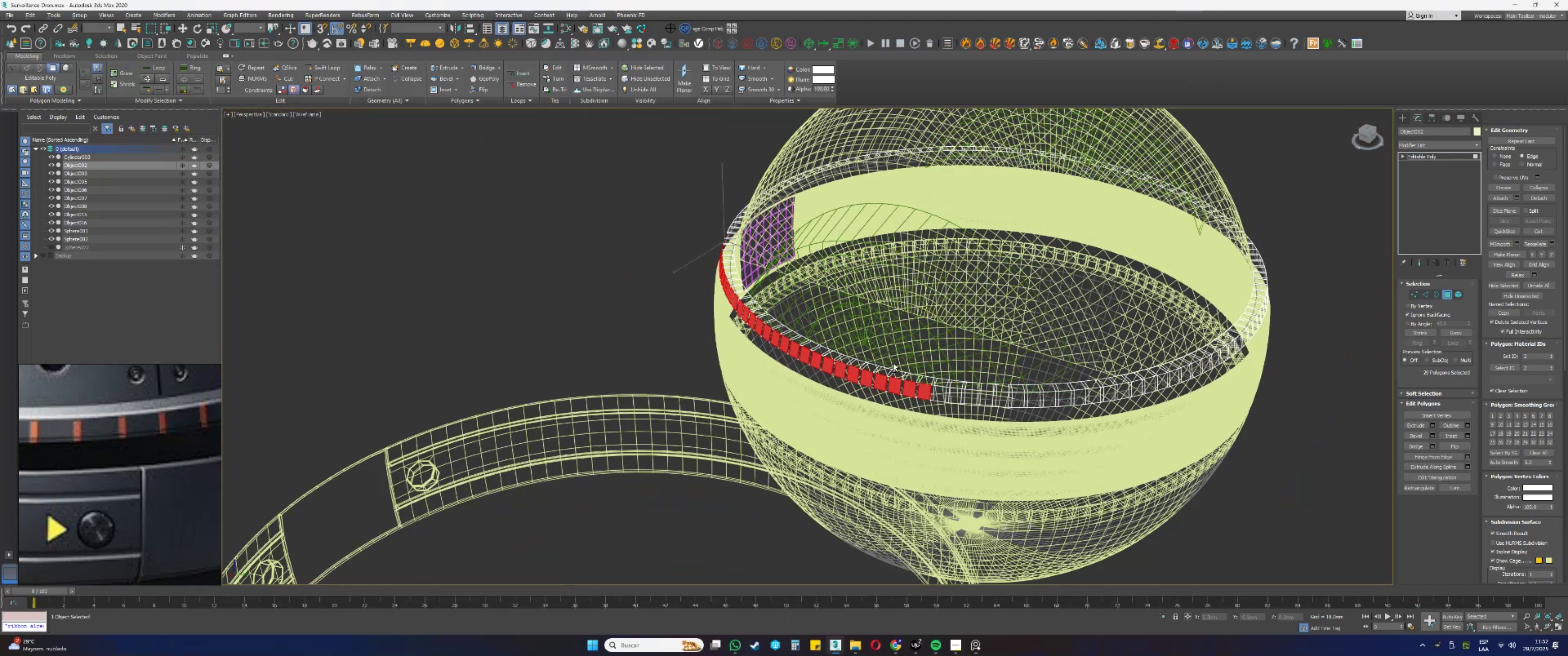 
key(F3)
 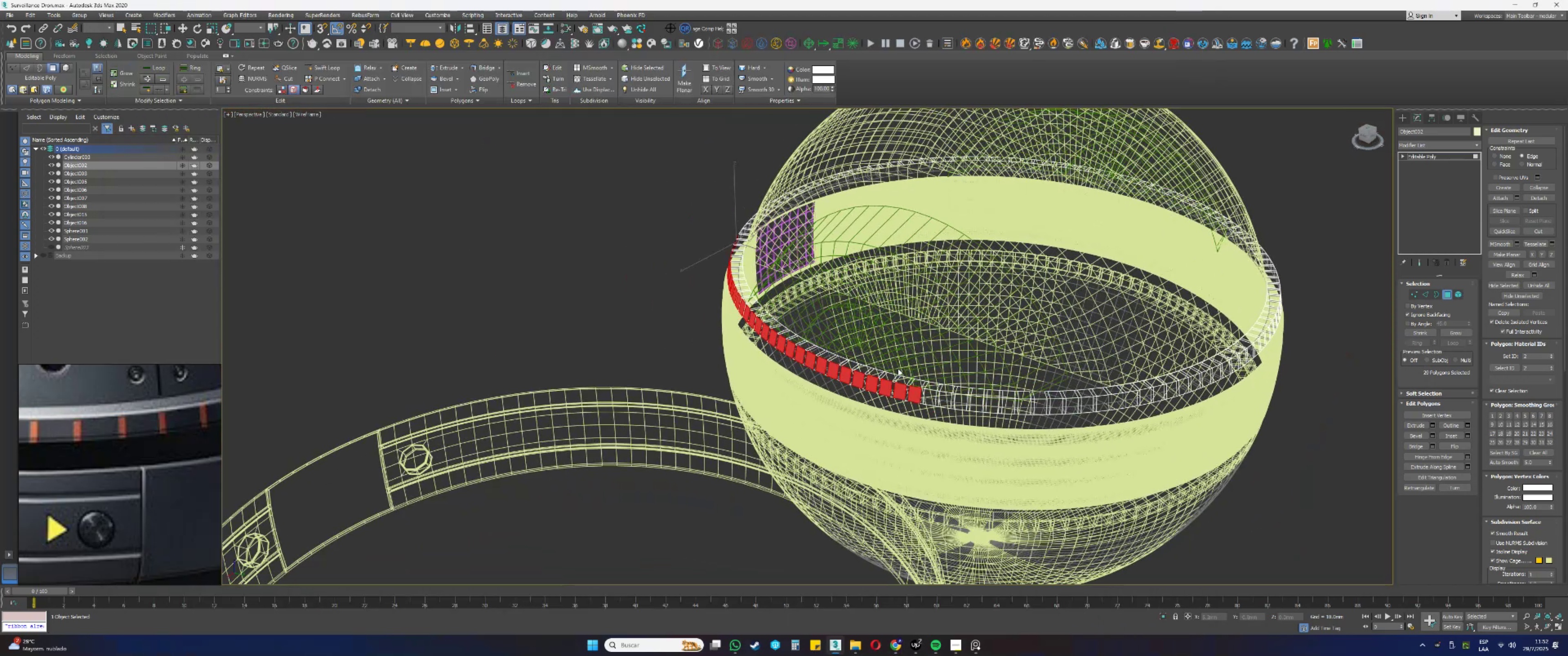 
scroll: coordinate [931, 390], scroll_direction: up, amount: 3.0
 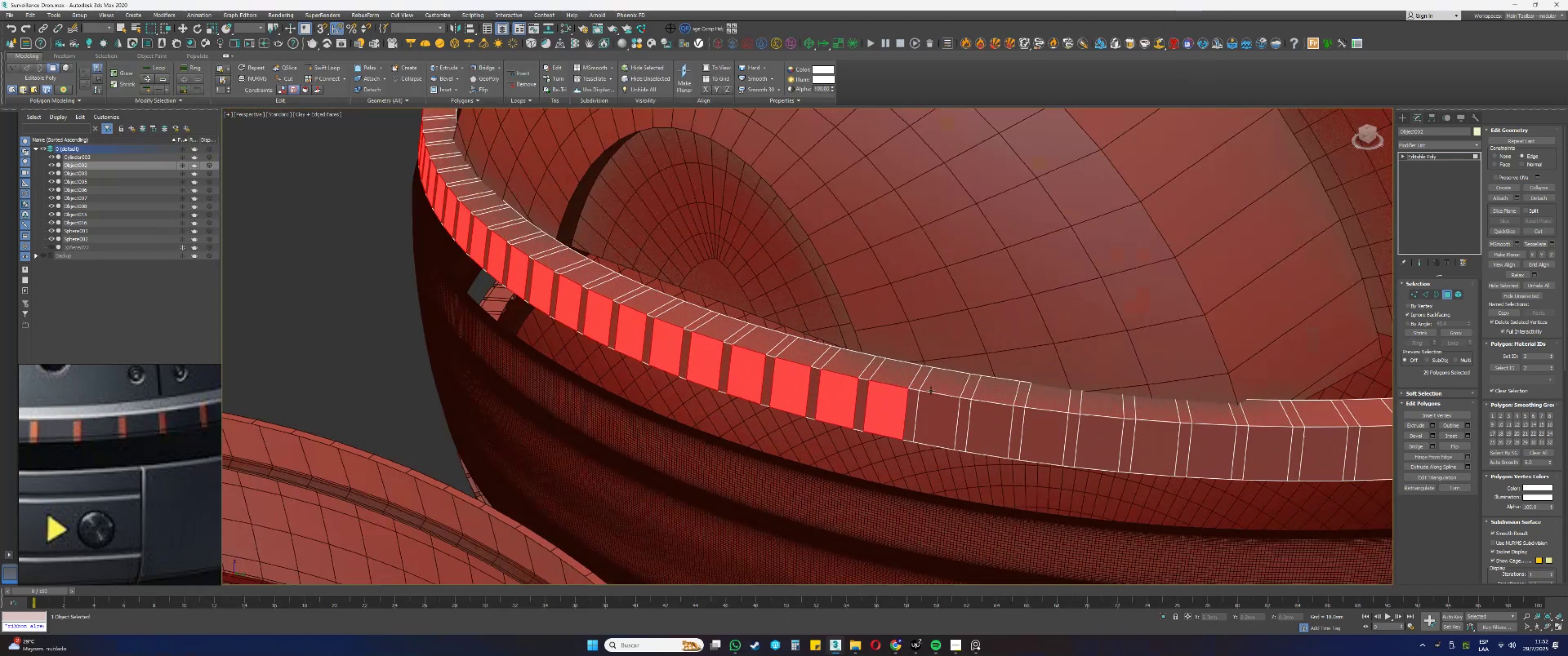 
hold_key(key=ControlLeft, duration=1.25)
double_click([989, 423])
 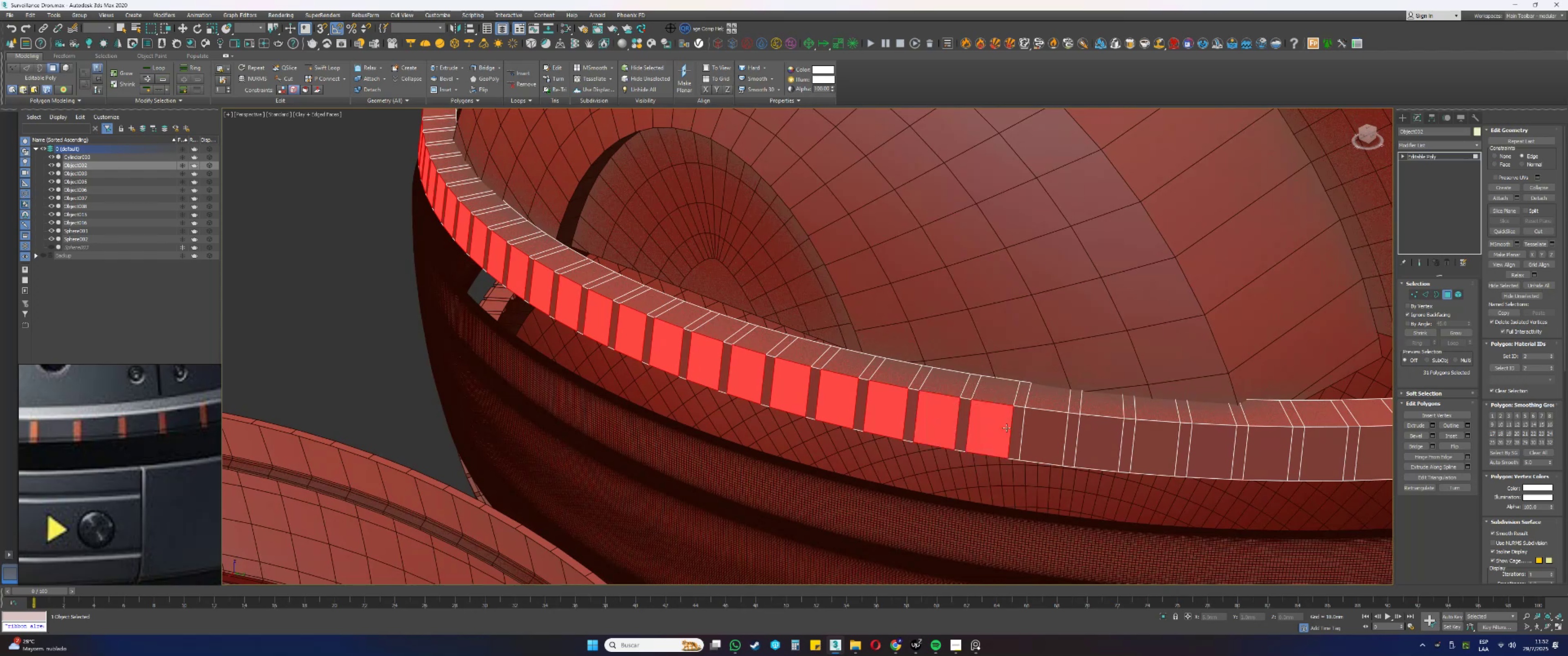 
triple_click([1033, 431])
 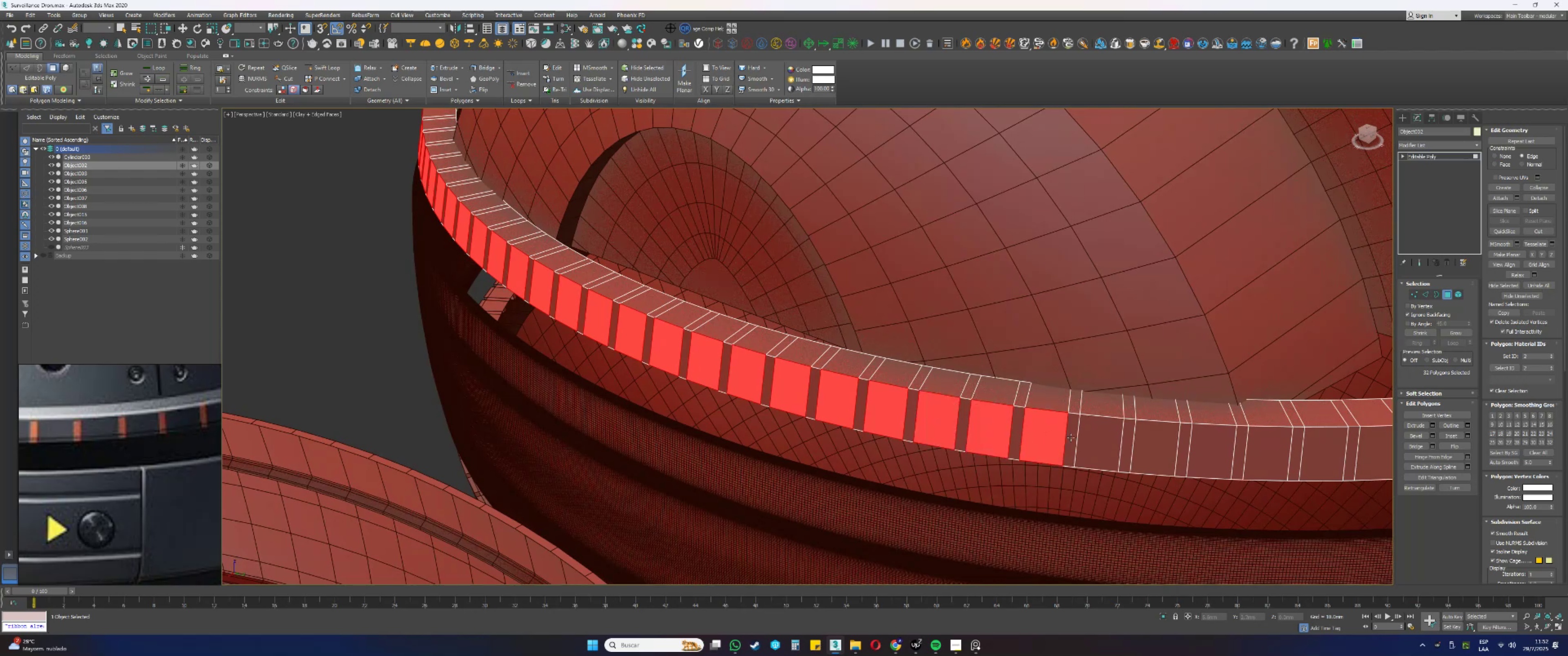 
triple_click([1097, 441])
 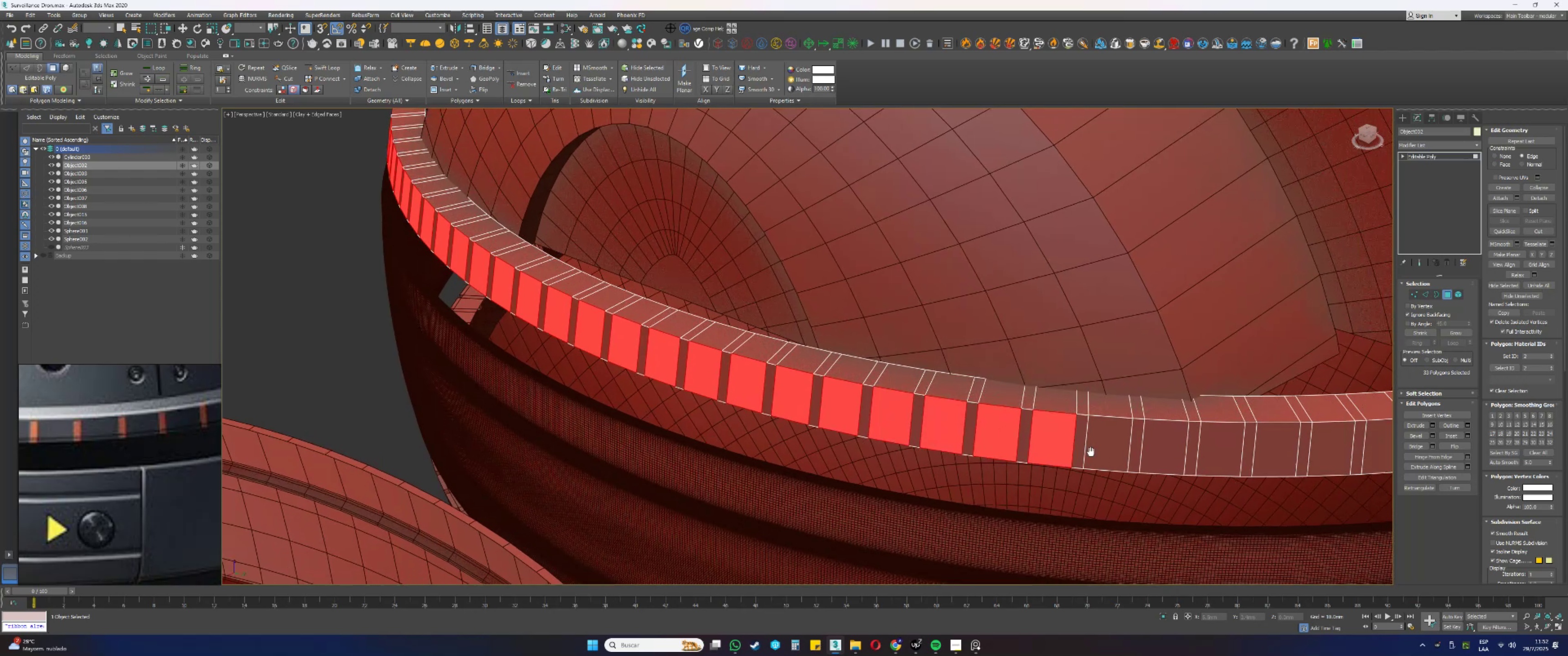 
hold_key(key=ControlLeft, duration=1.53)
left_click([608, 386])
 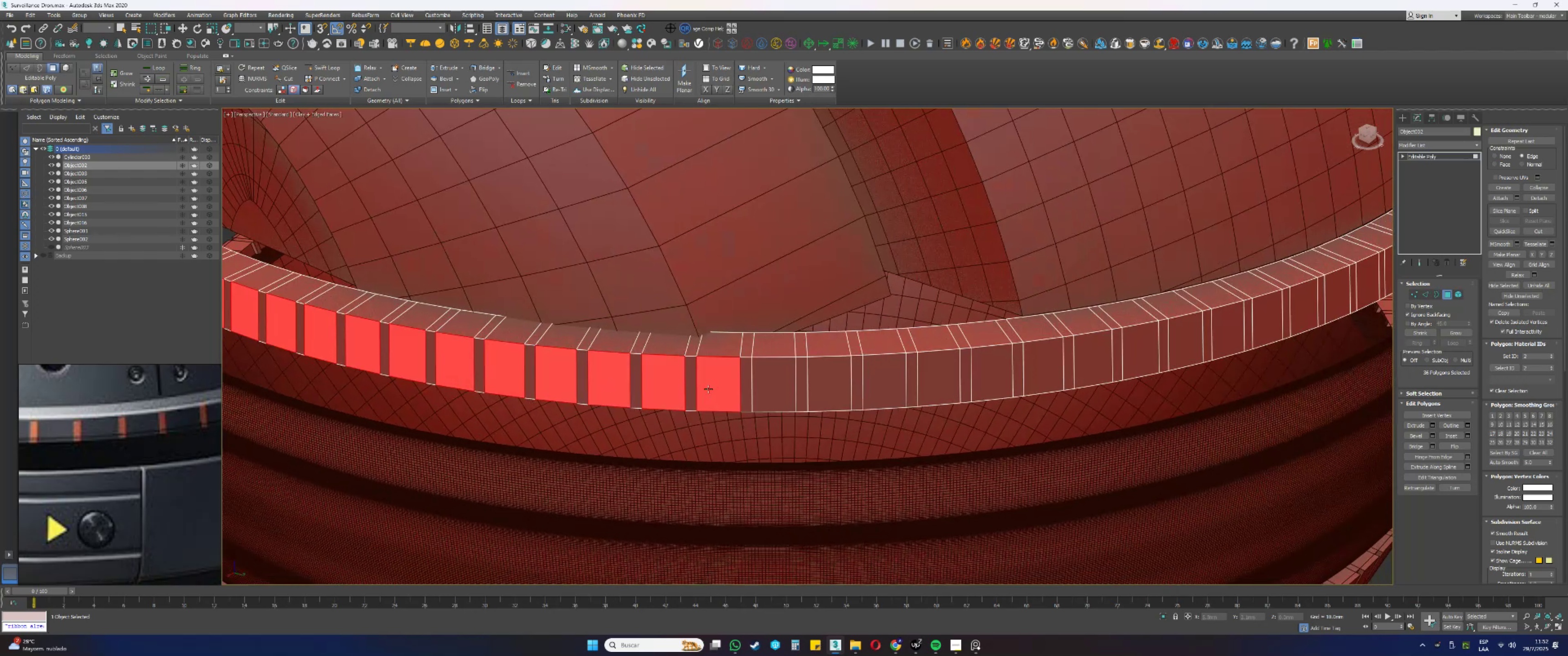 
triple_click([772, 386])
 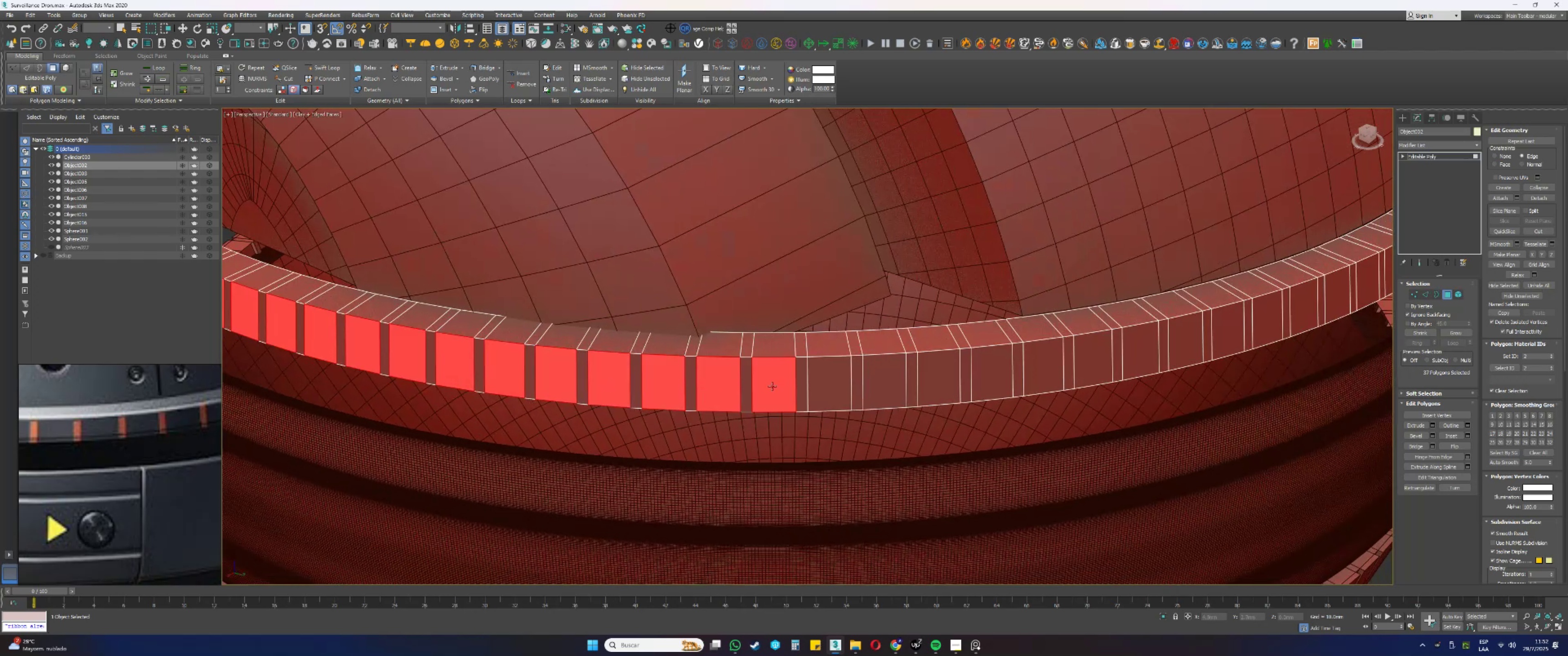 
hold_key(key=ControlLeft, duration=1.52)
triple_click([814, 385])
 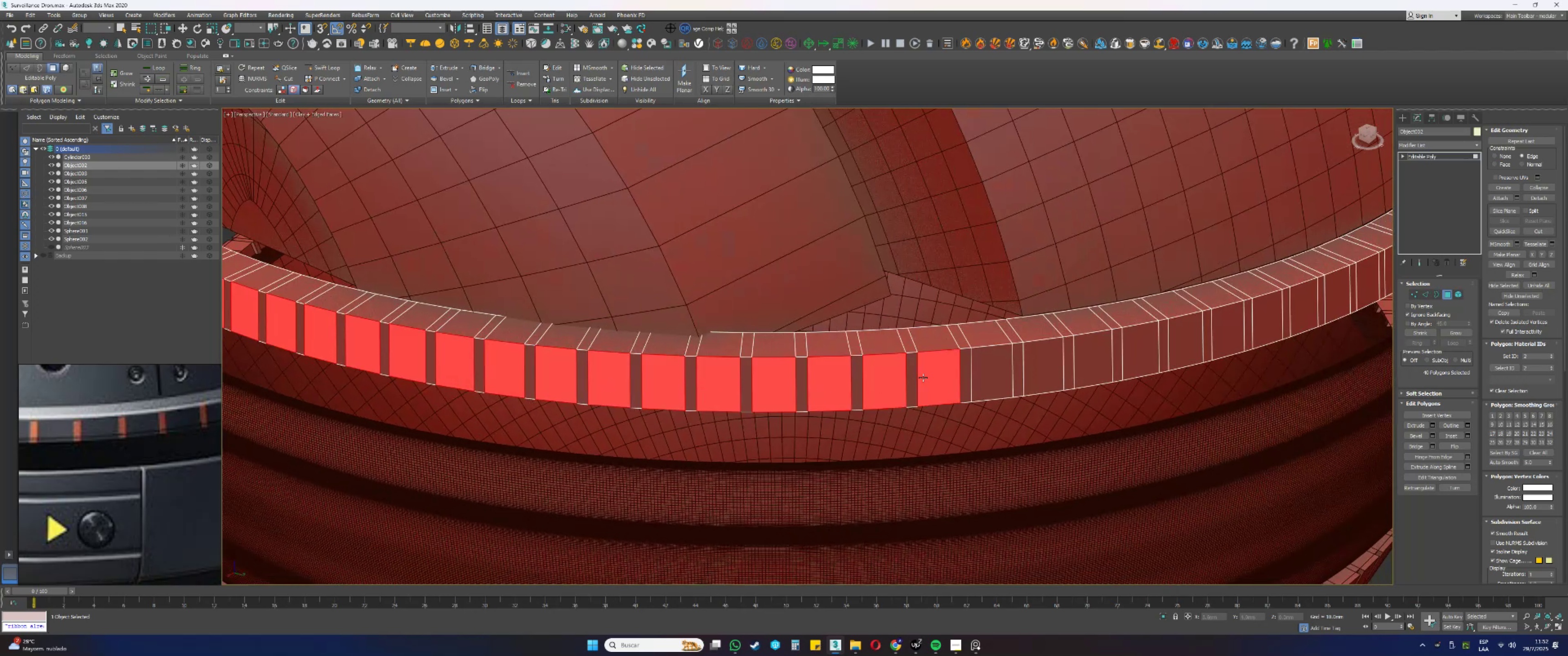 
triple_click([982, 371])
 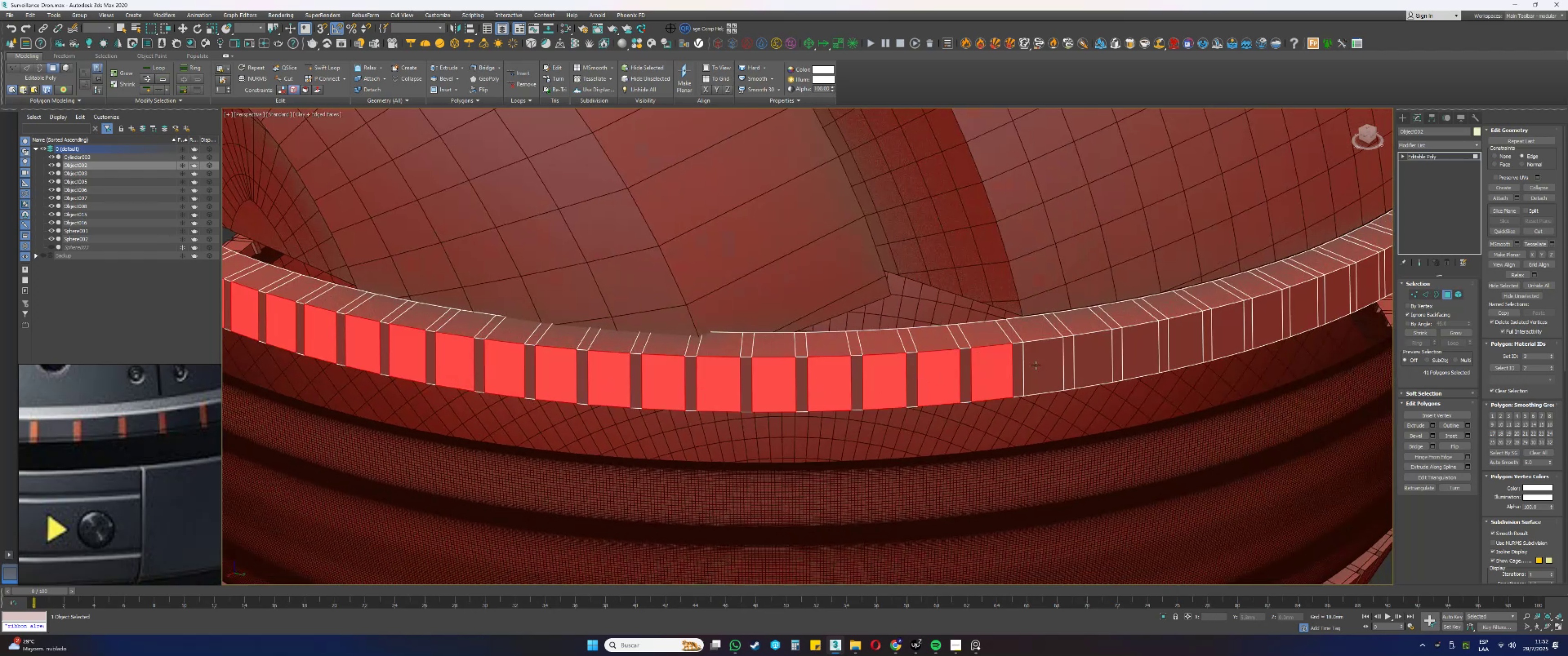 
hold_key(key=ControlLeft, duration=1.02)
 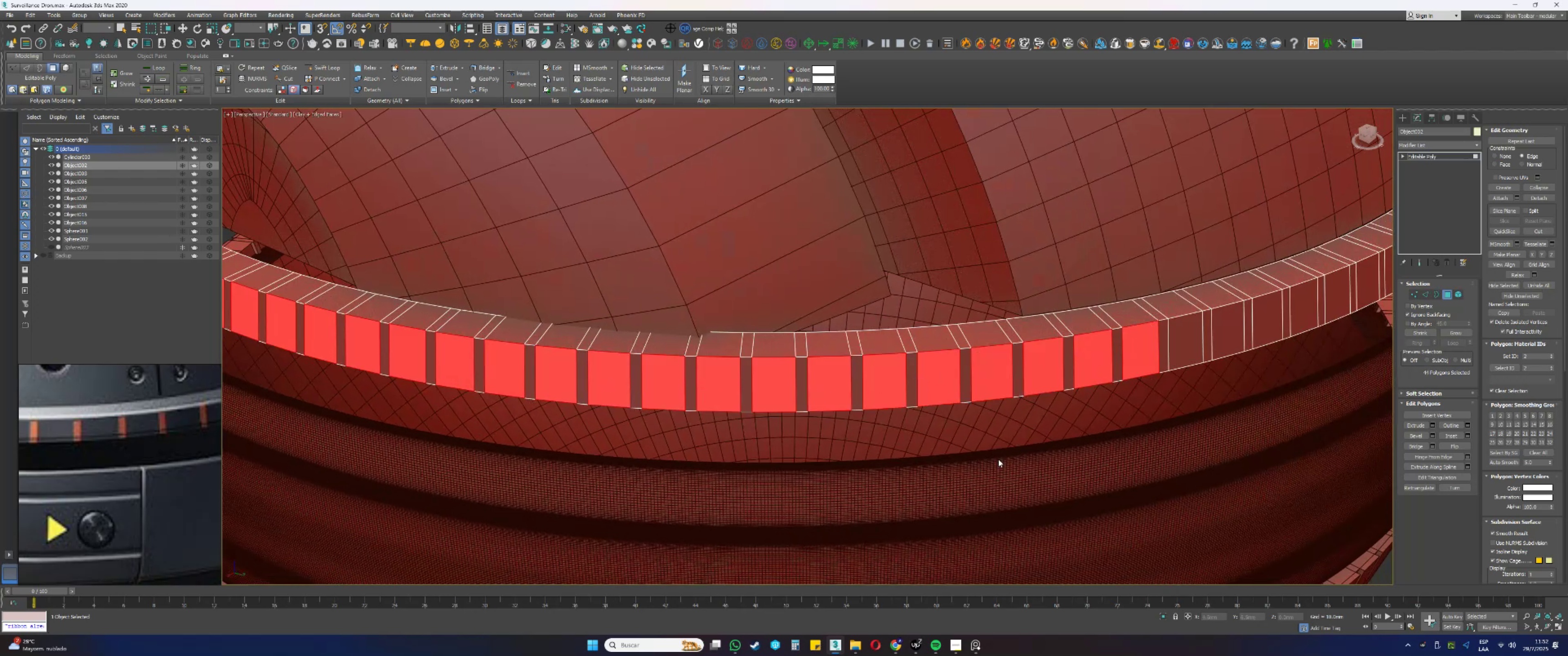 
hold_key(key=AltLeft, duration=0.53)
 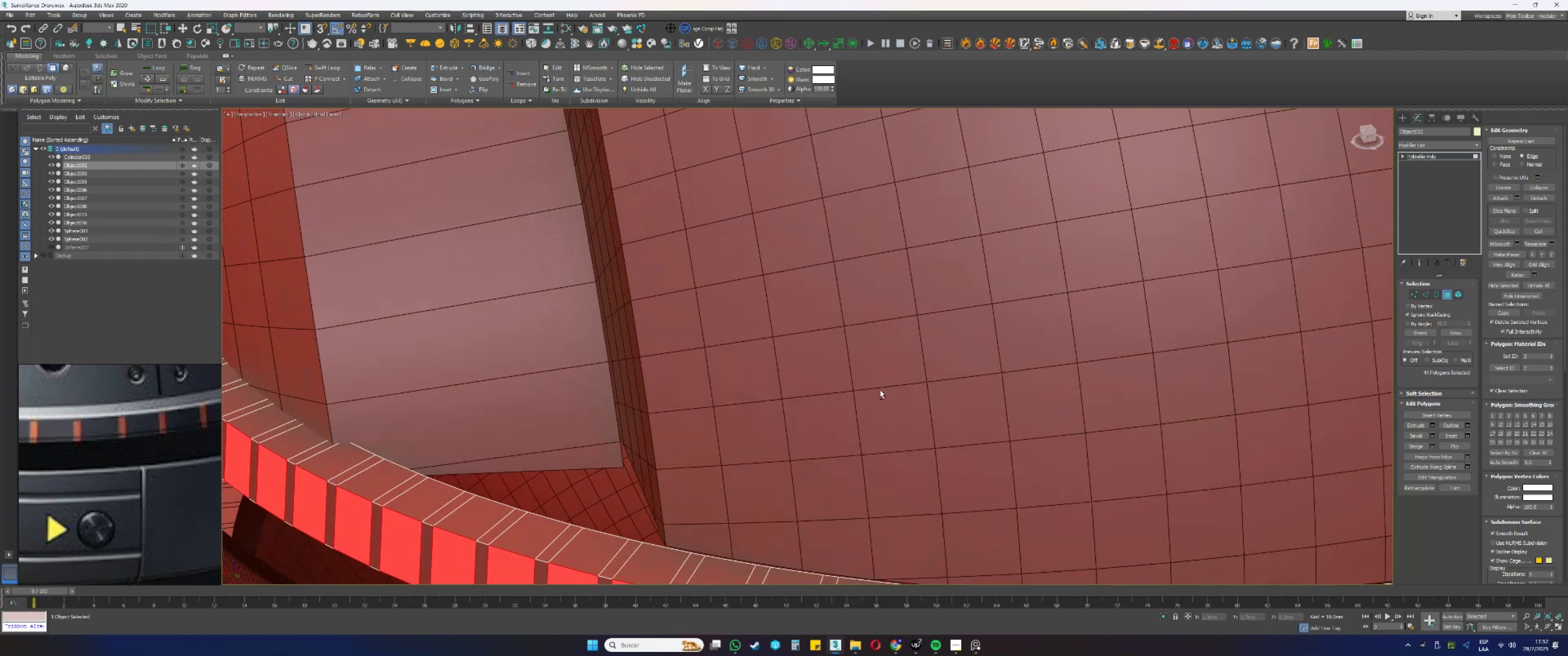 
scroll: coordinate [894, 379], scroll_direction: down, amount: 3.0
 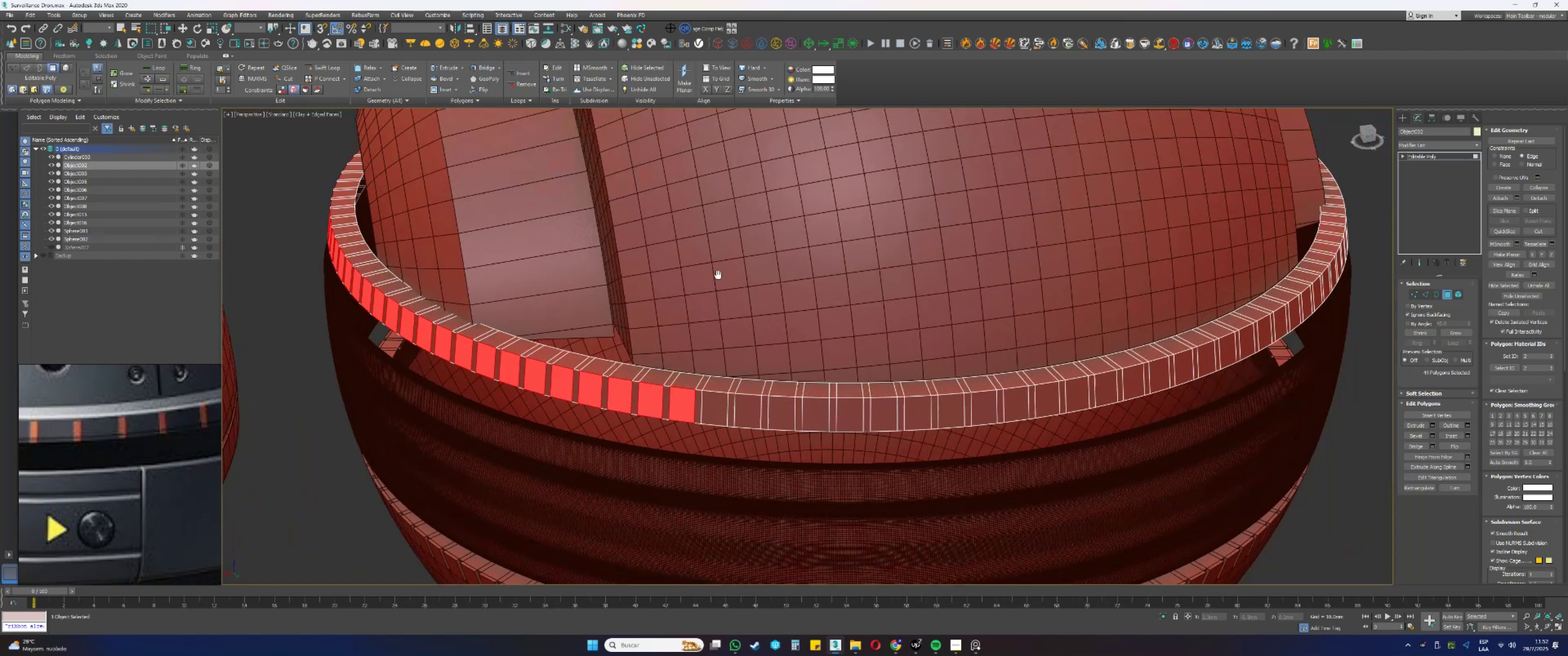 
scroll: coordinate [693, 371], scroll_direction: up, amount: 1.0
 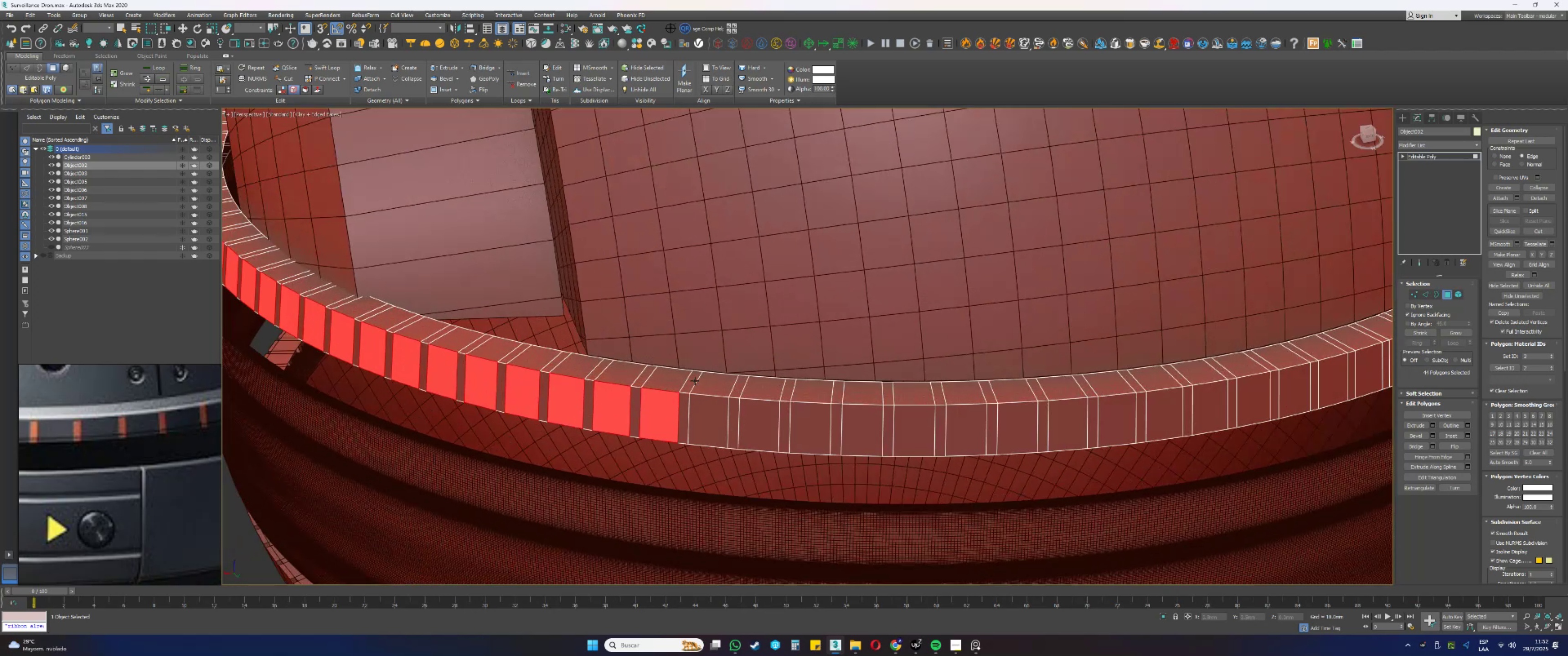 
hold_key(key=ControlLeft, duration=1.53)
left_click([708, 397])
 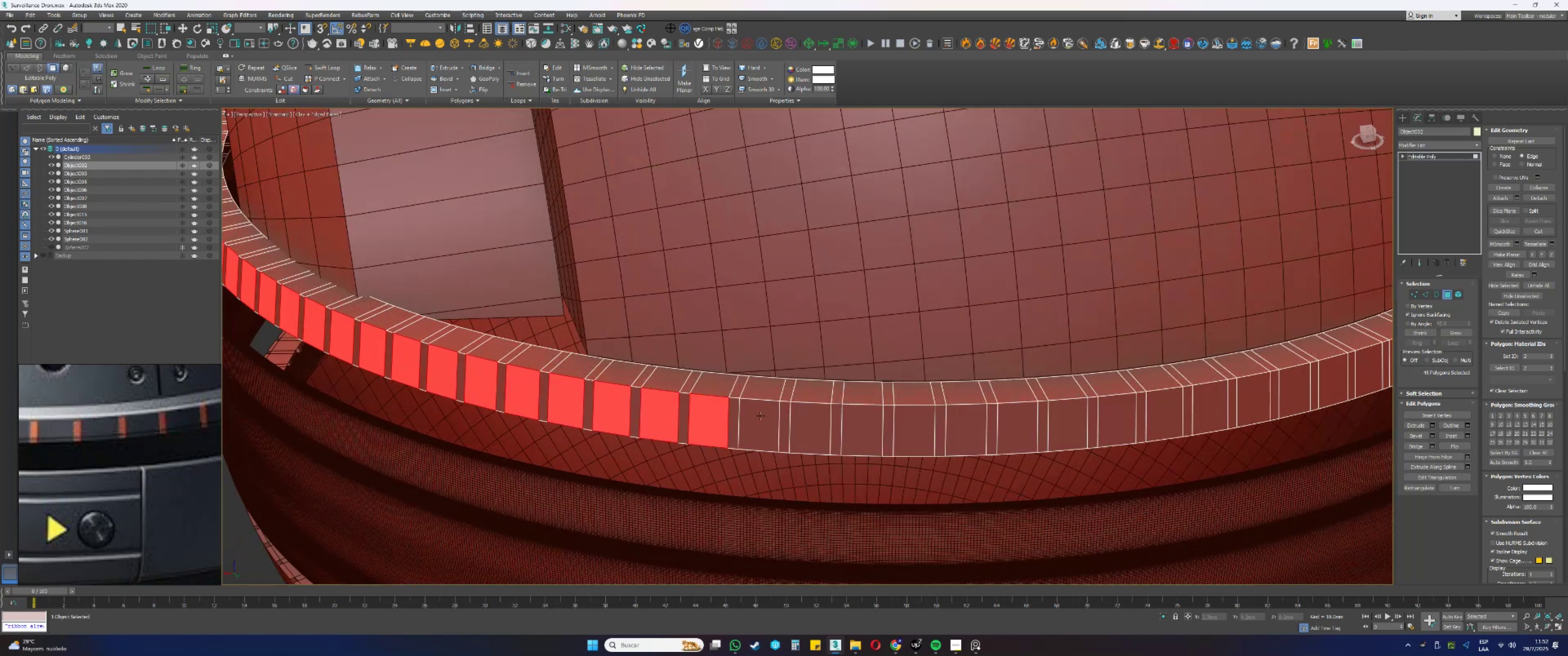 
double_click([761, 416])
 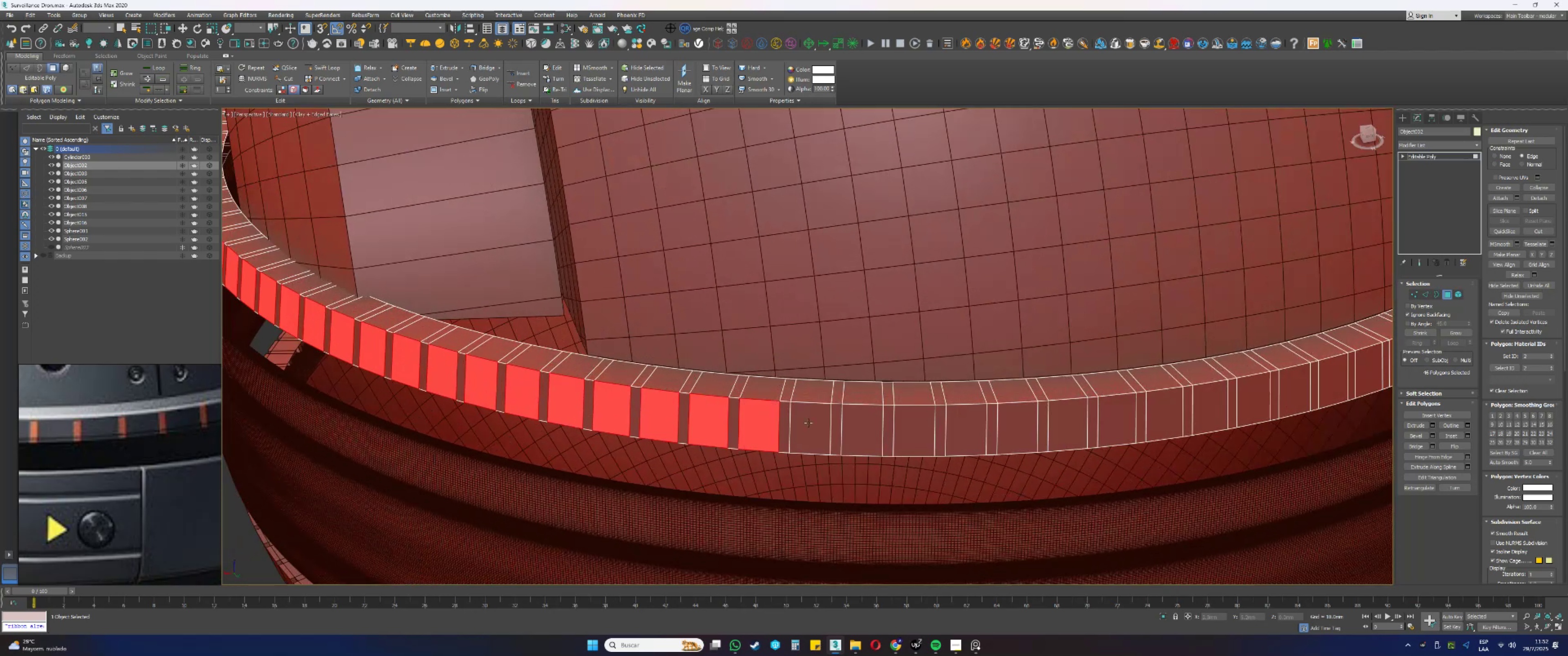 
triple_click([819, 425])
 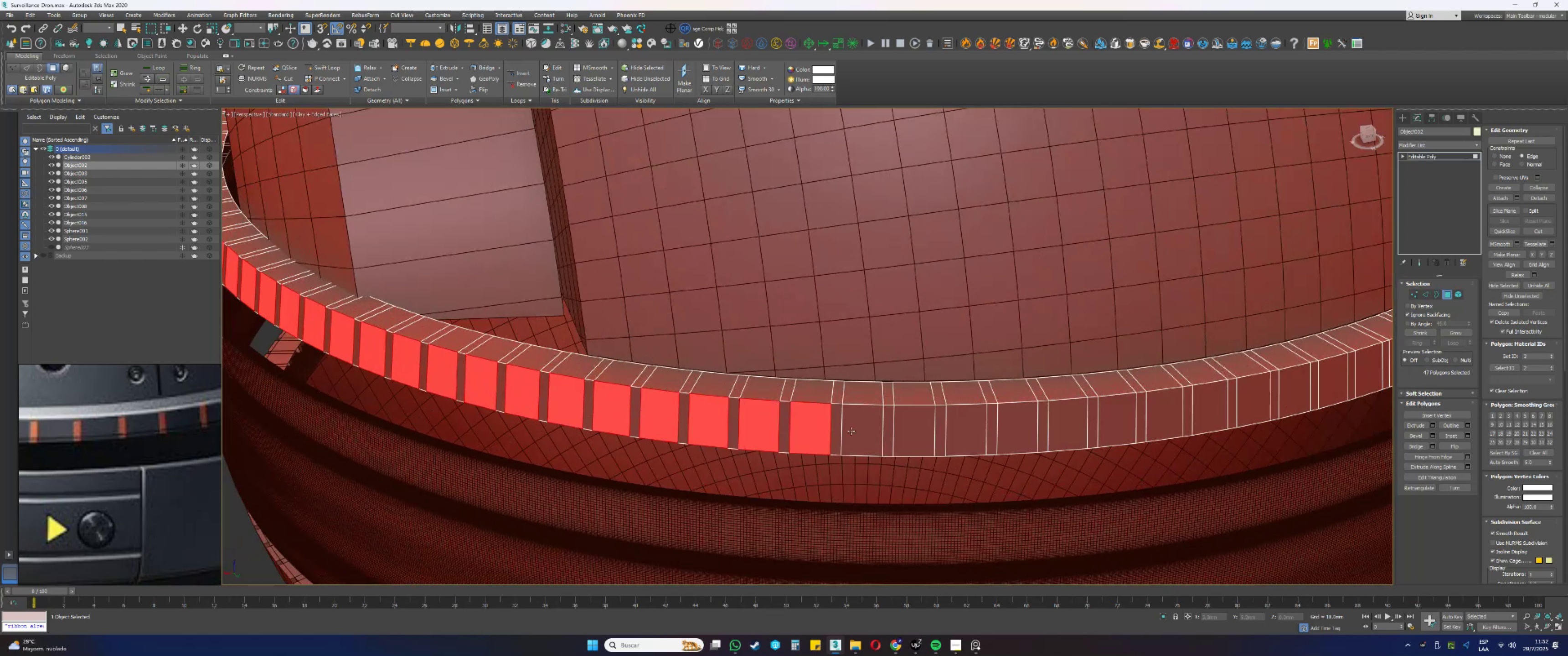 
triple_click([862, 431])
 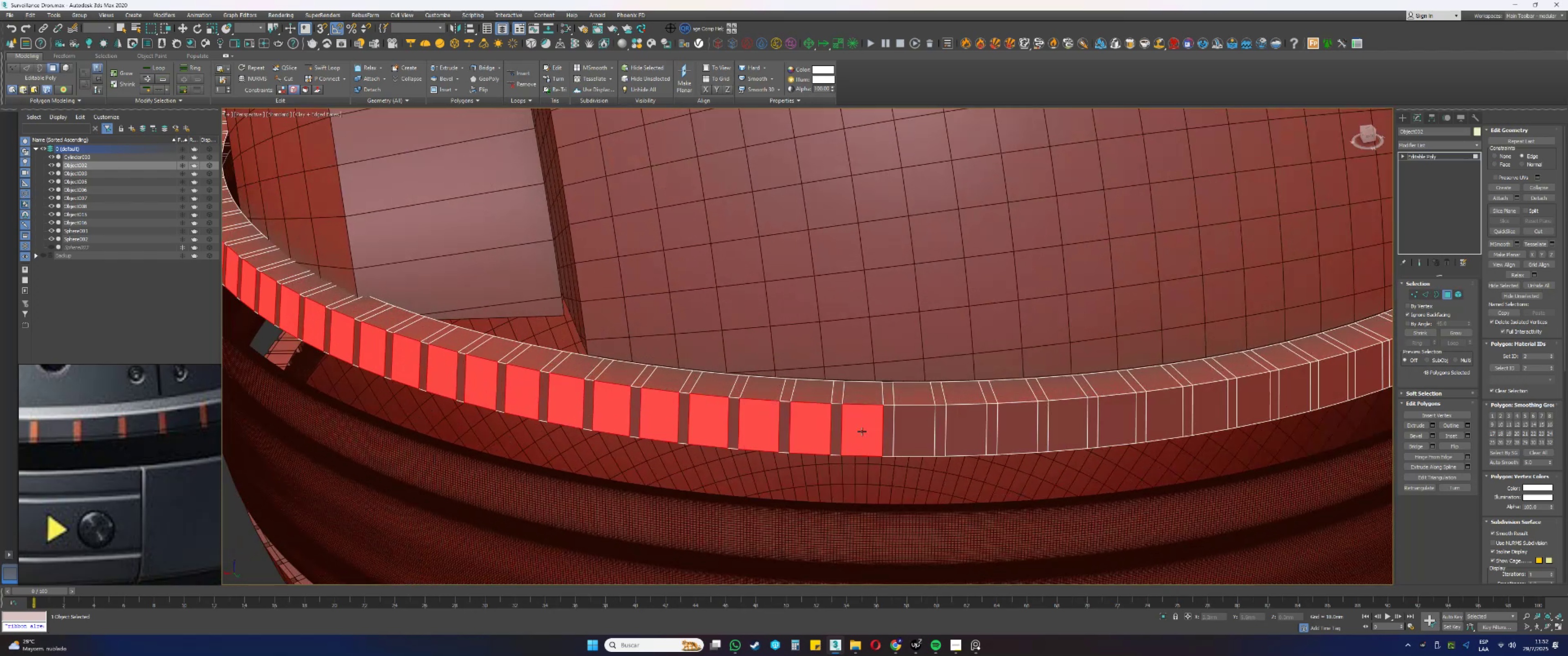 
hold_key(key=ControlLeft, duration=1.51)
triple_click([907, 434])
 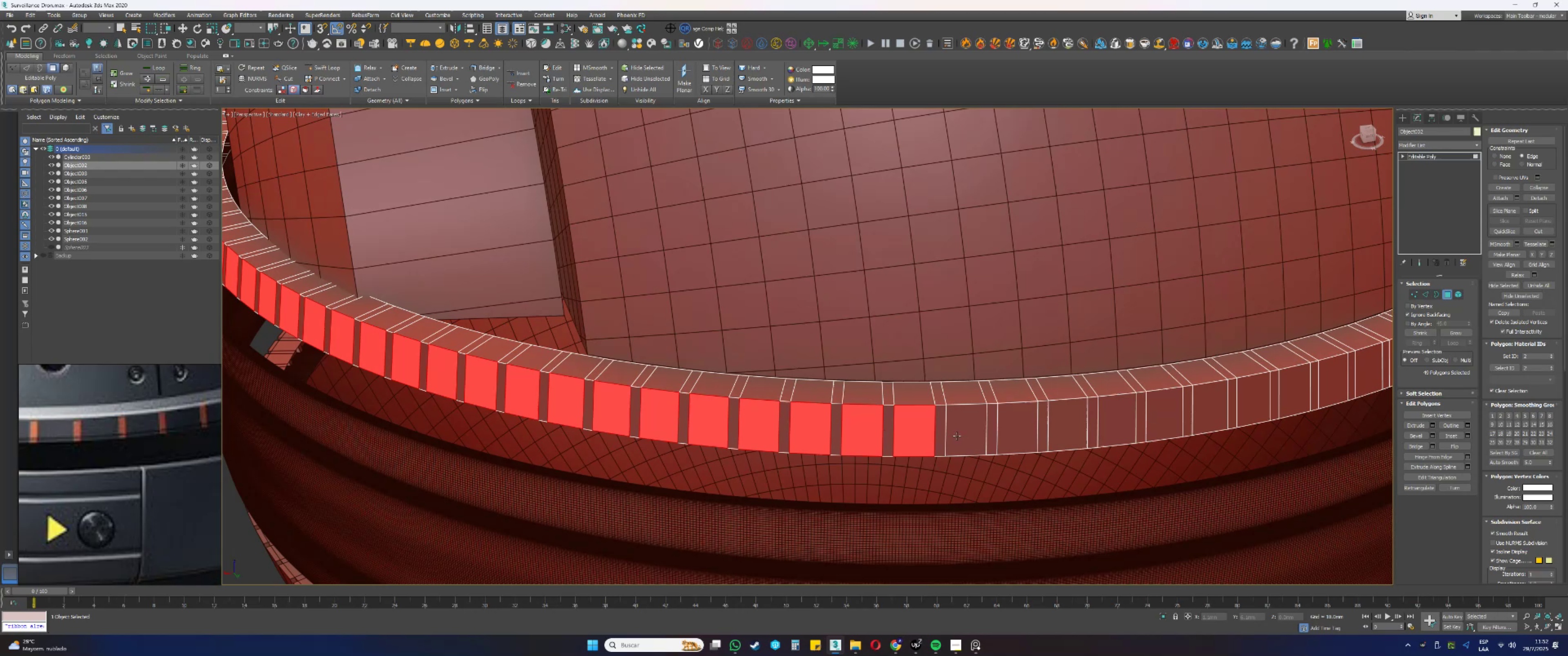 
triple_click([975, 436])
 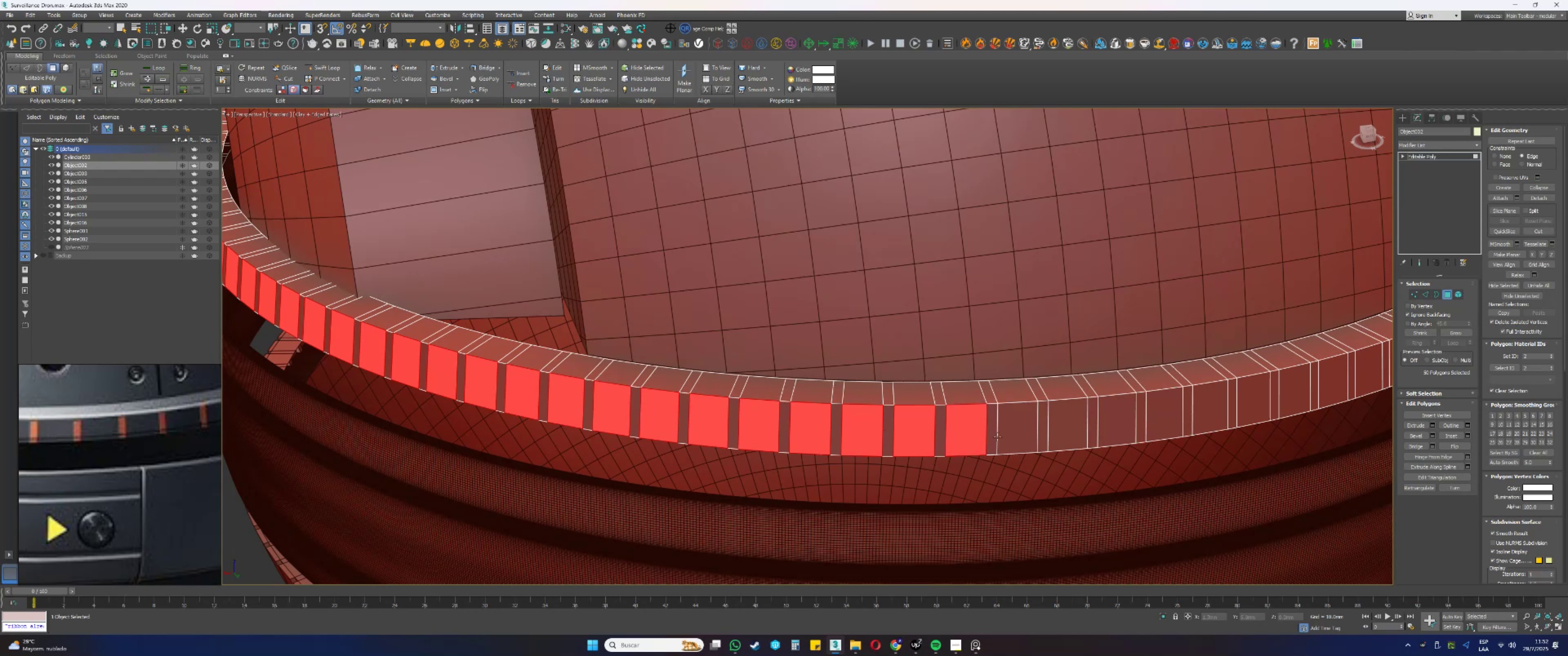 
triple_click([1029, 433])
 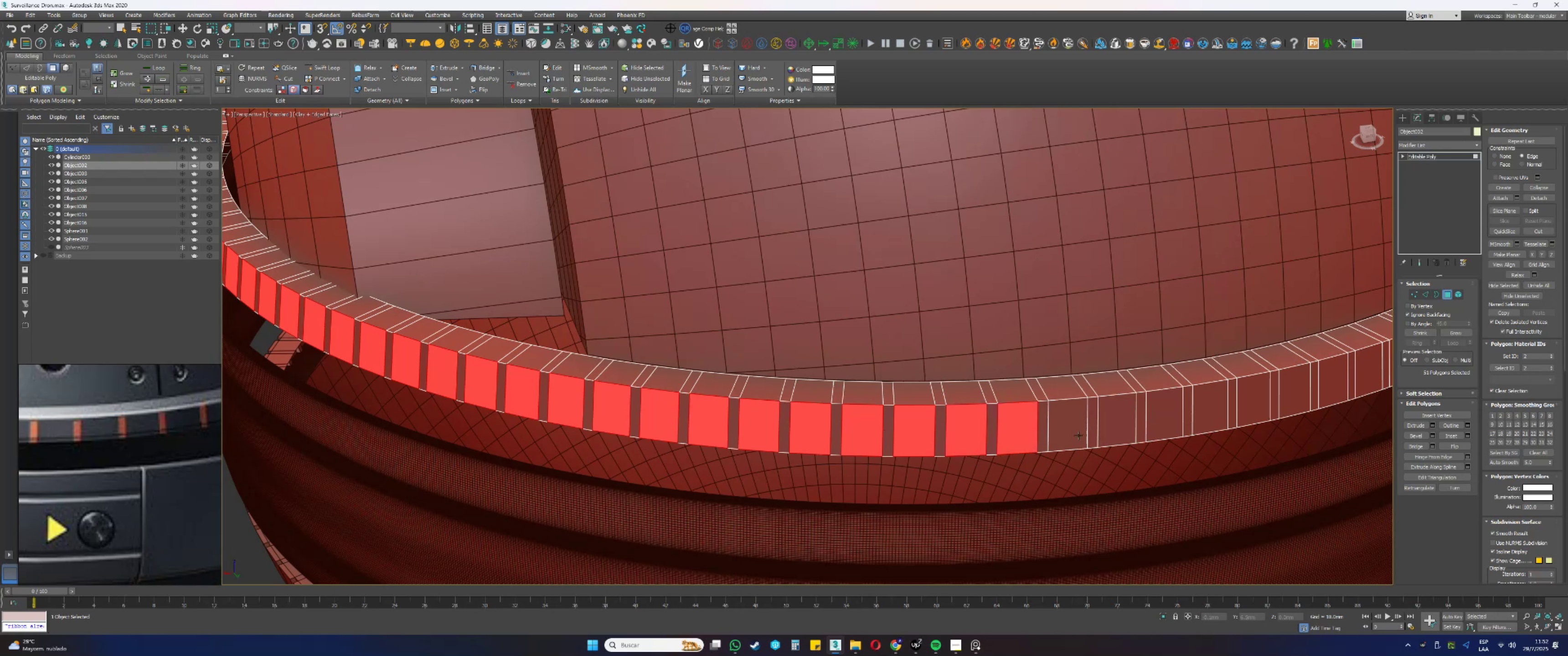 
triple_click([1083, 433])
 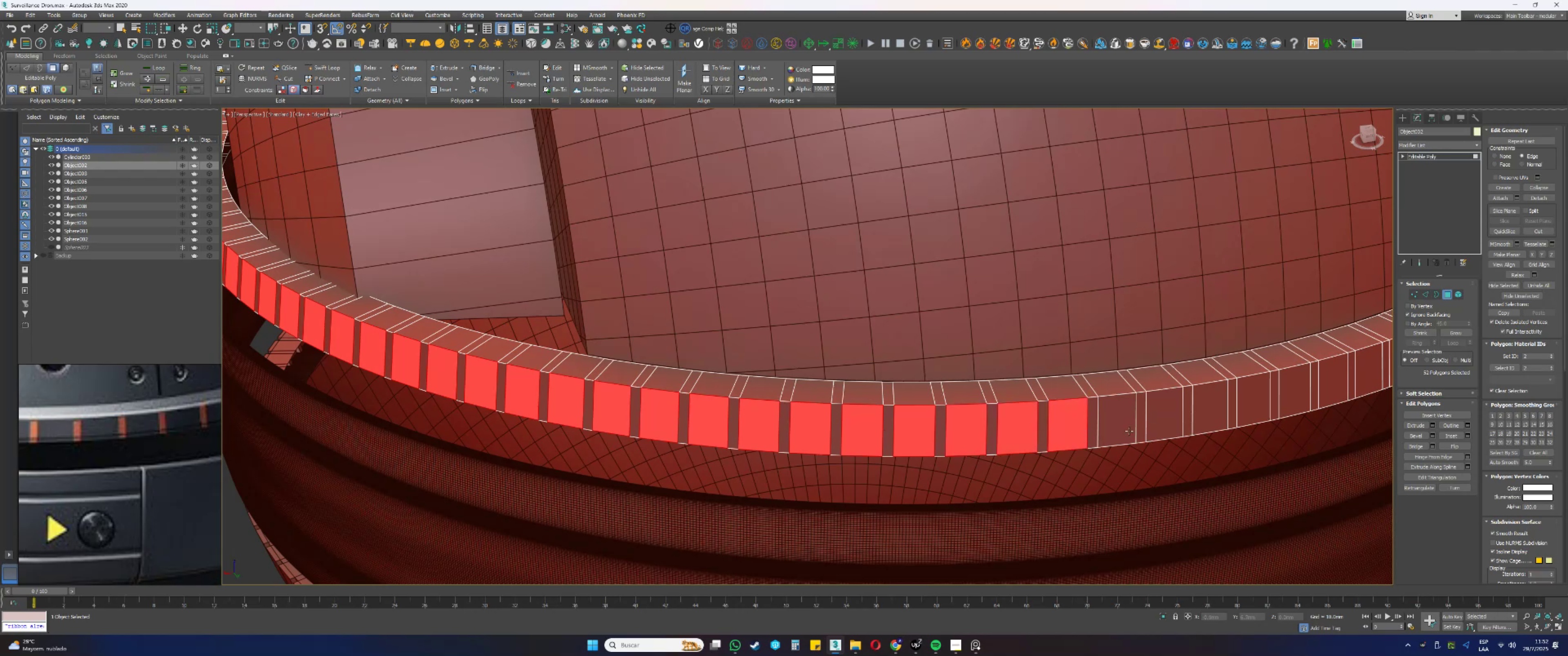 
hold_key(key=ControlLeft, duration=1.3)
triple_click([1164, 425])
 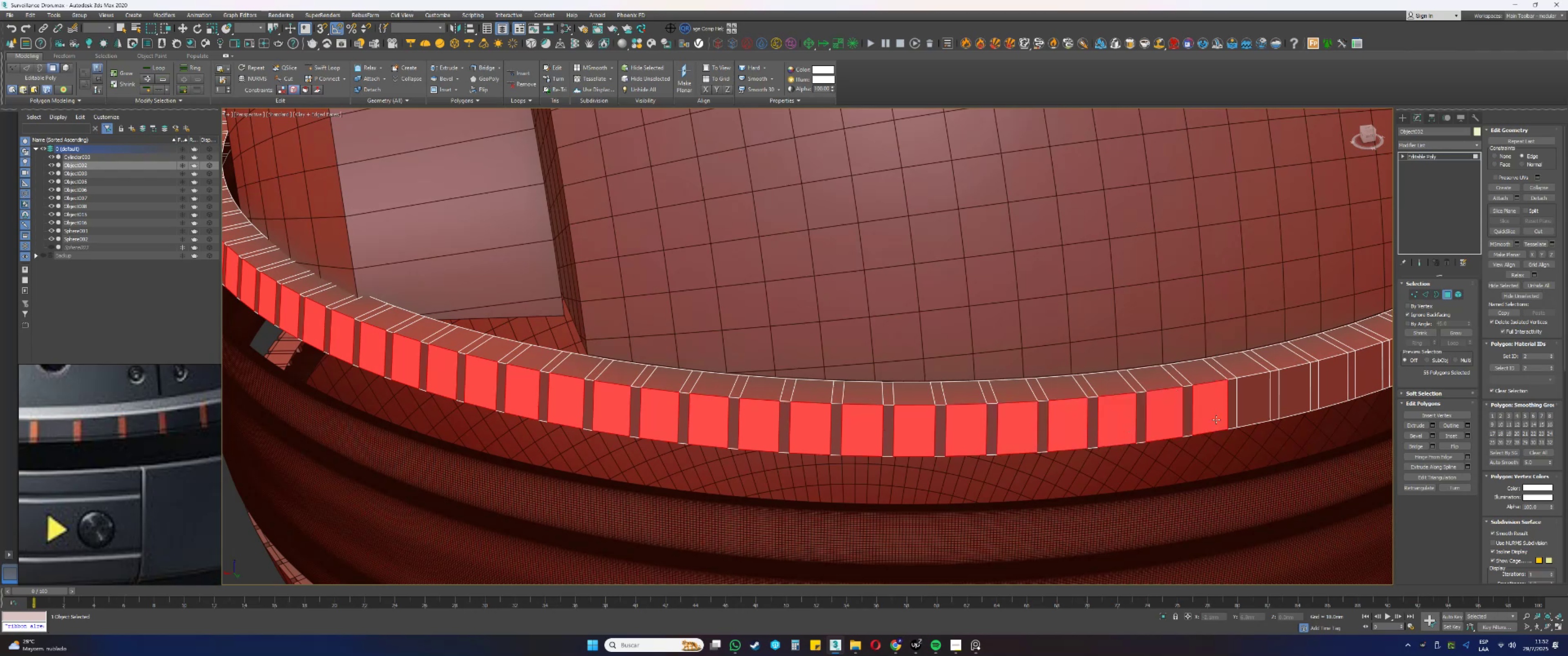 
triple_click([1268, 403])
 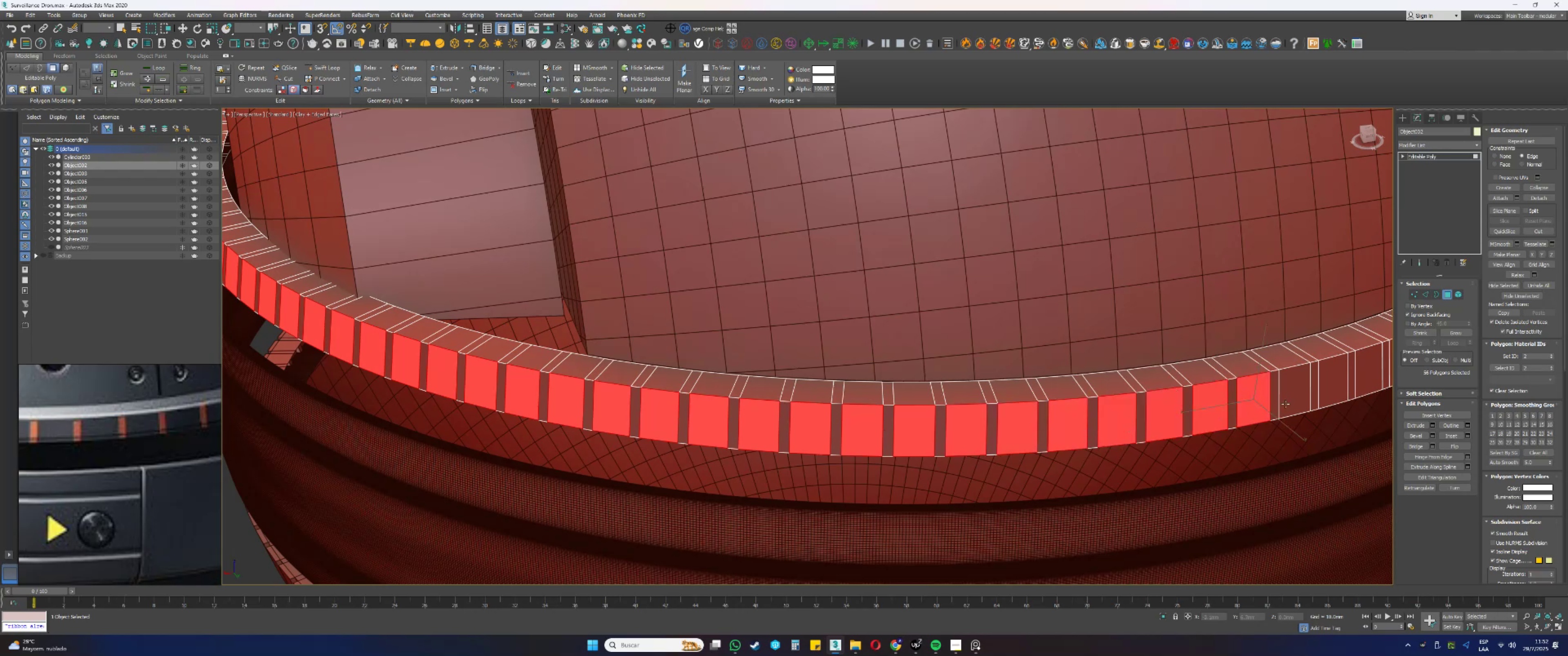 
triple_click([1289, 402])
 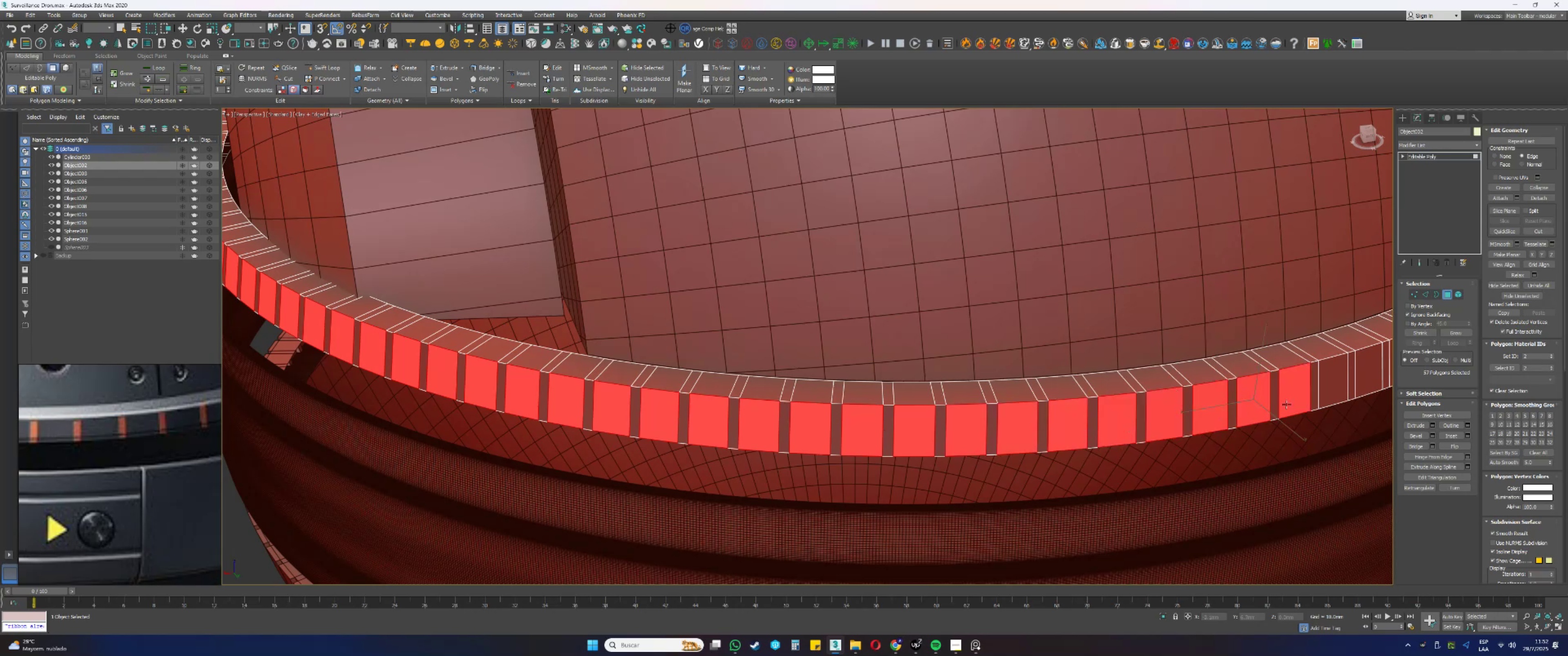 
scroll: coordinate [1077, 407], scroll_direction: down, amount: 2.0
 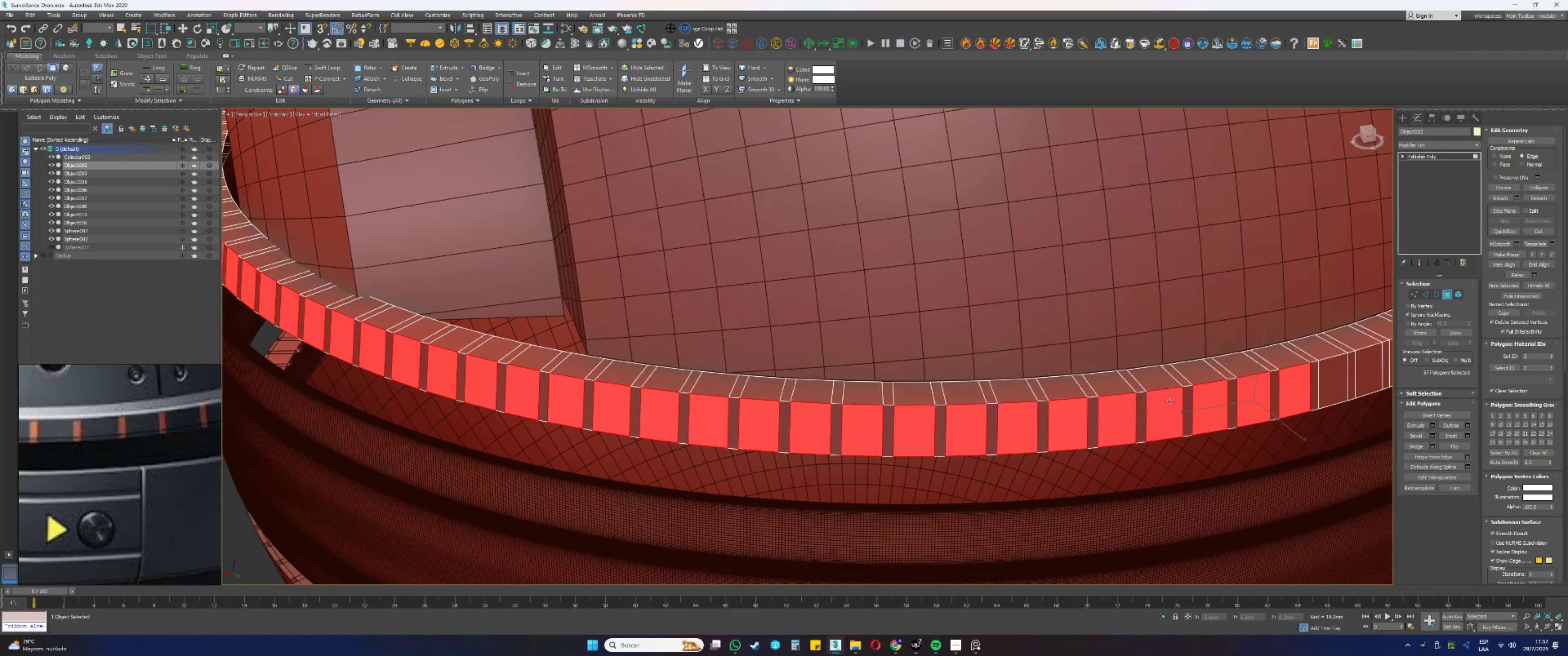 
key(Alt+AltLeft)
 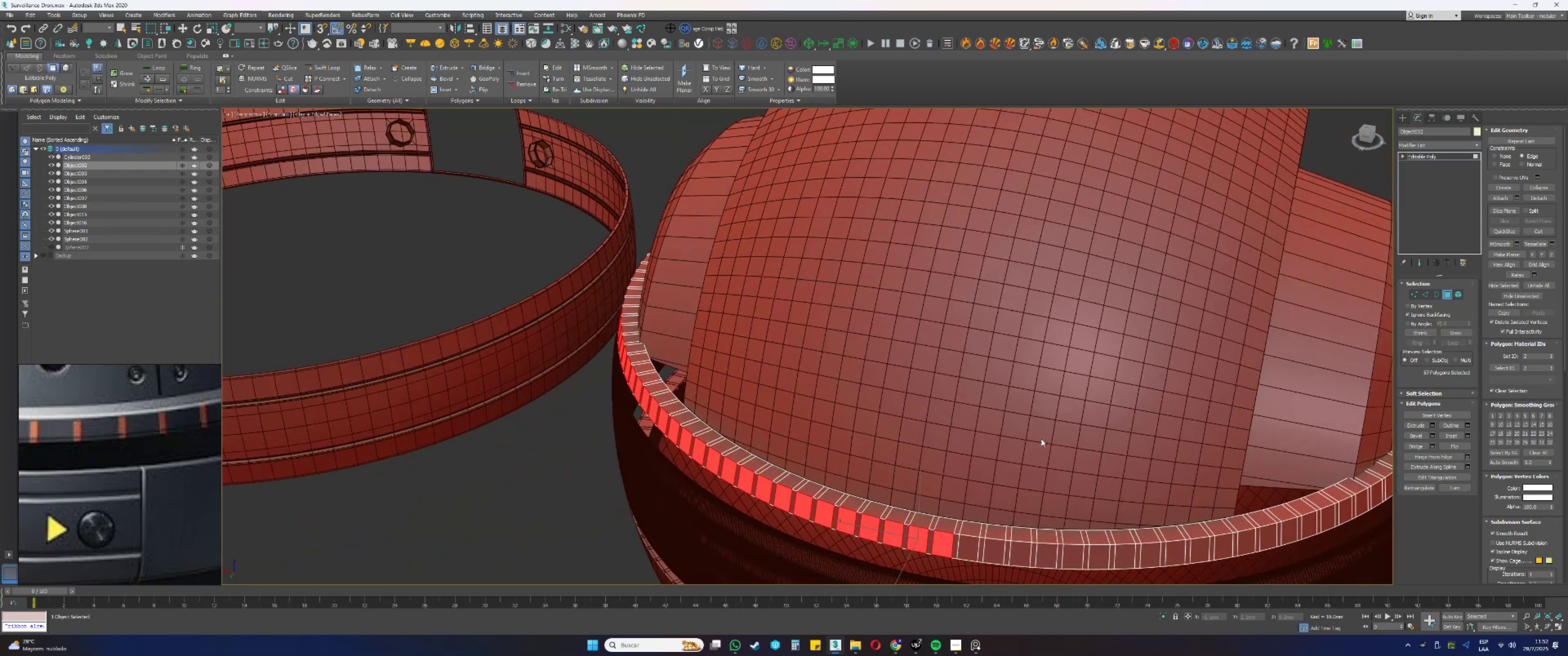 
key(F3)
 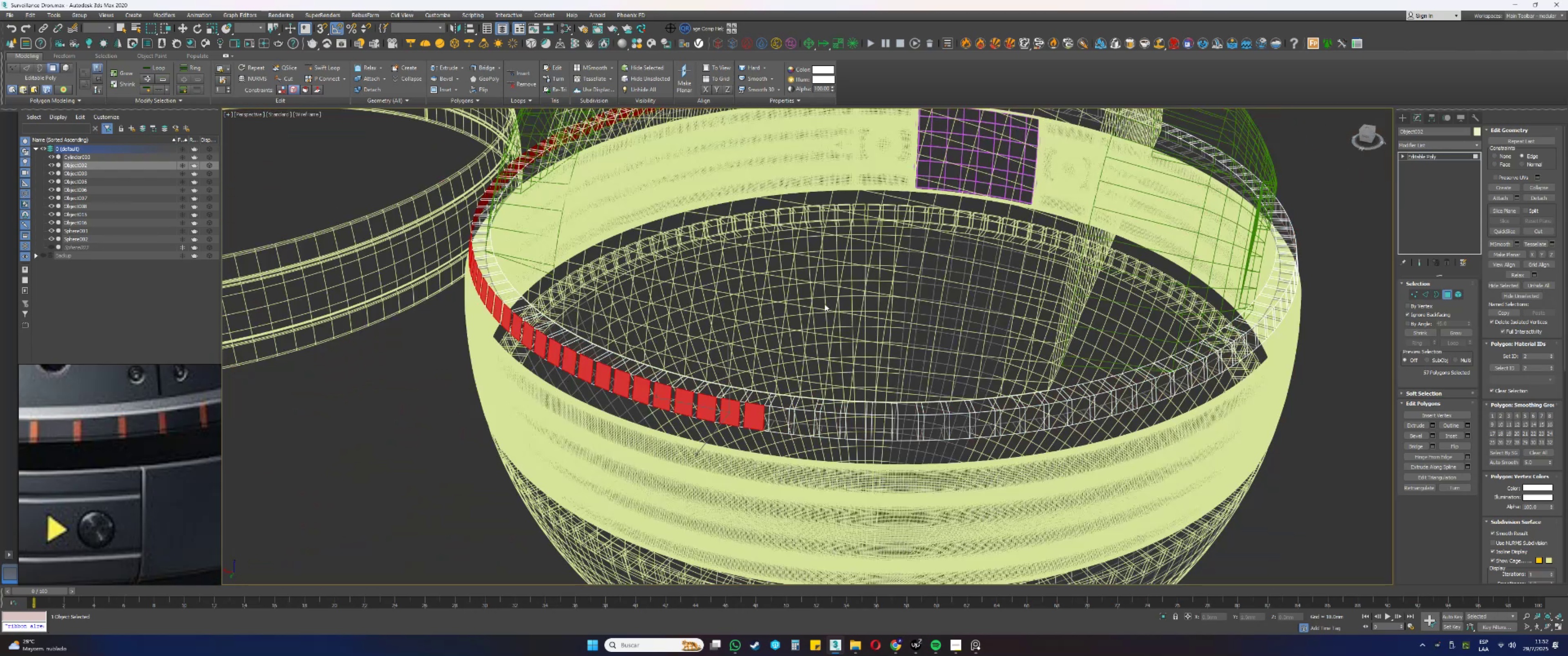 
scroll: coordinate [813, 412], scroll_direction: up, amount: 1.0
 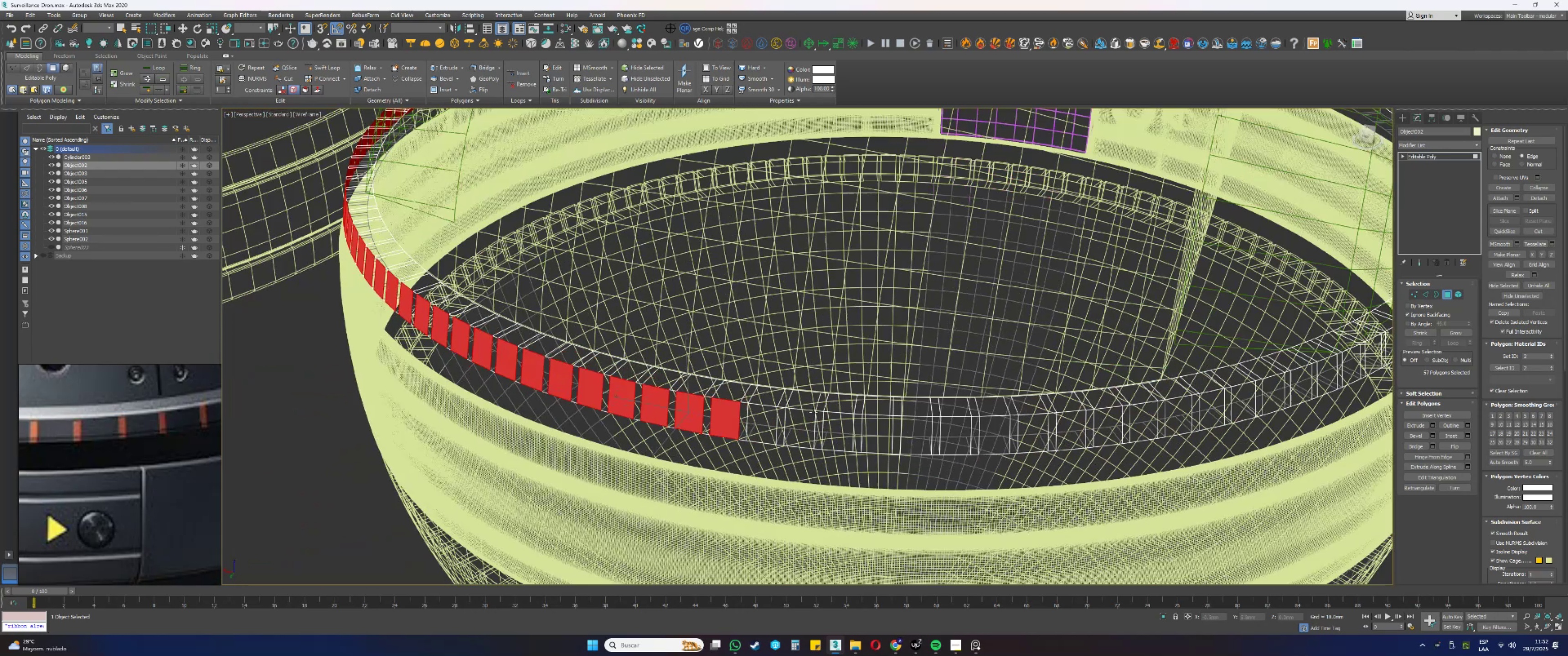 
key(F3)
 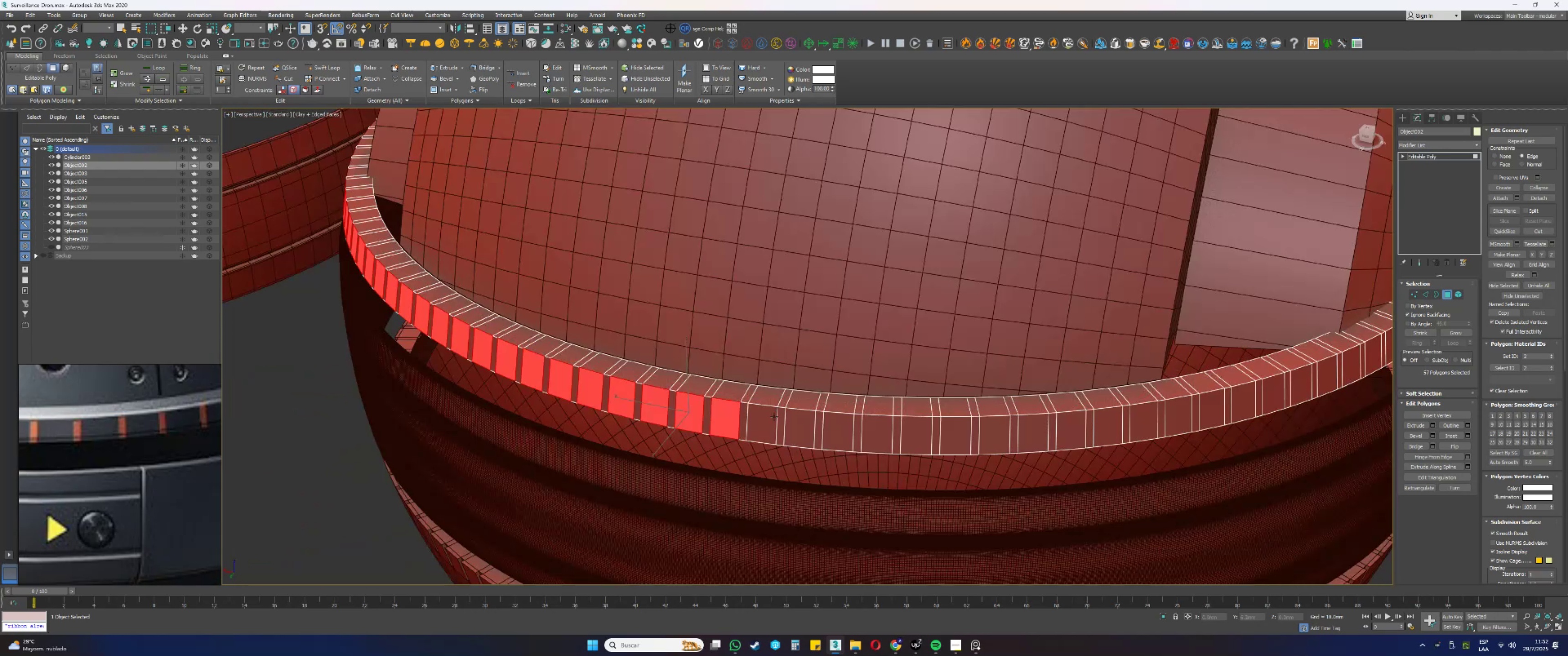 
left_click([779, 426])
 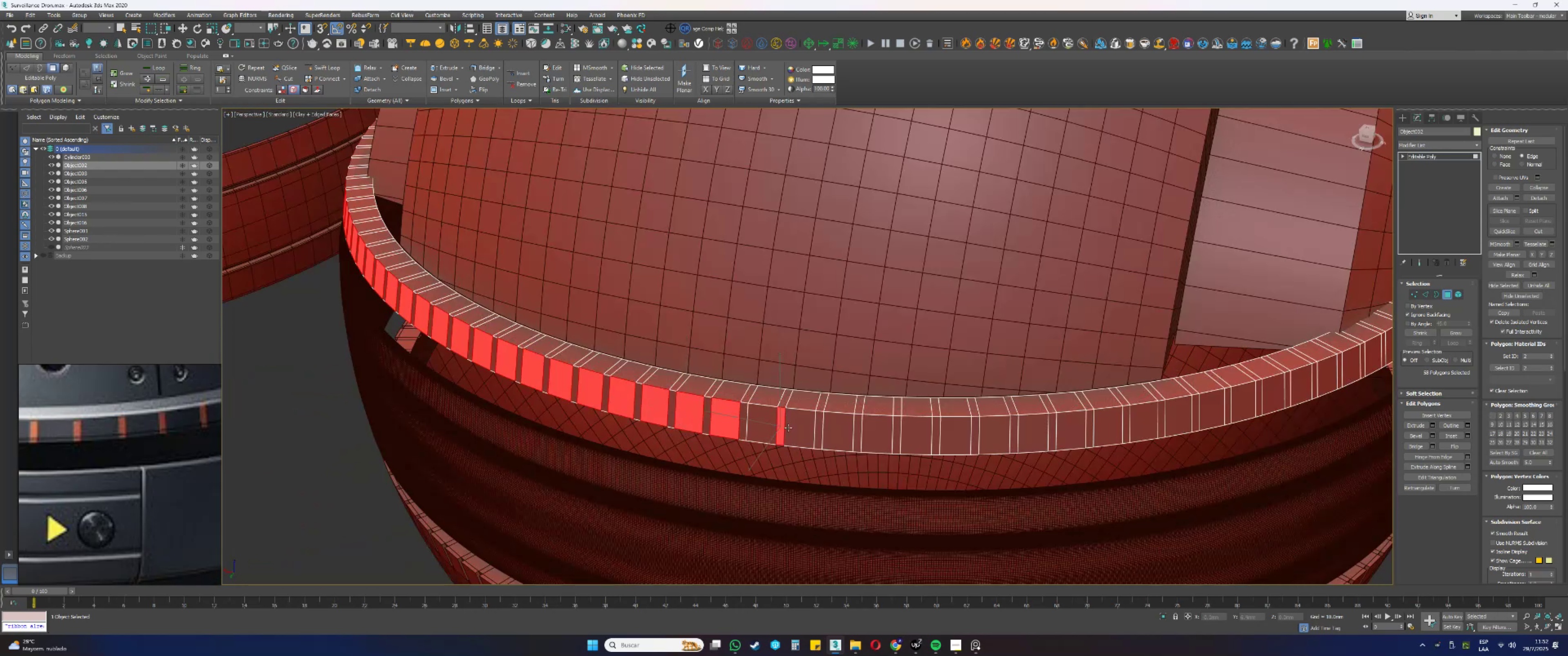 
double_click([795, 430])
 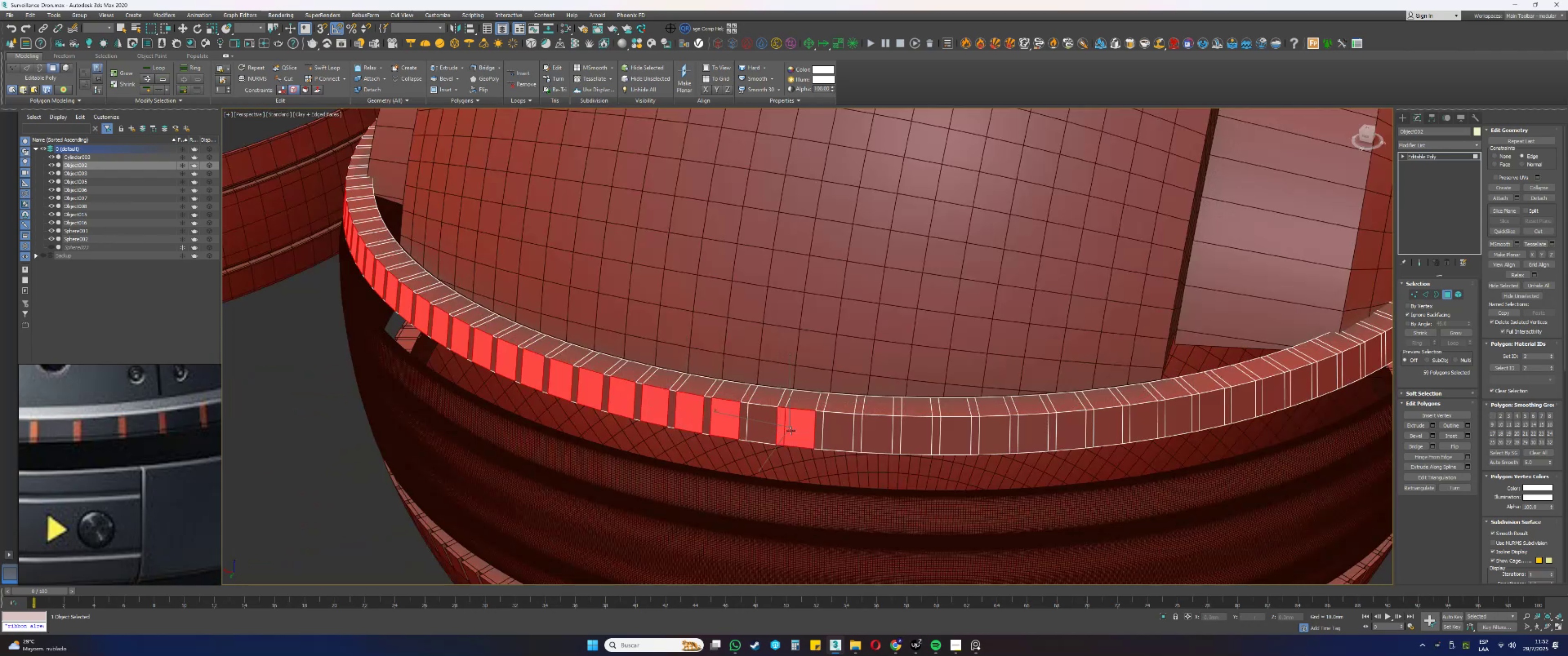 
key(Control+Z)
 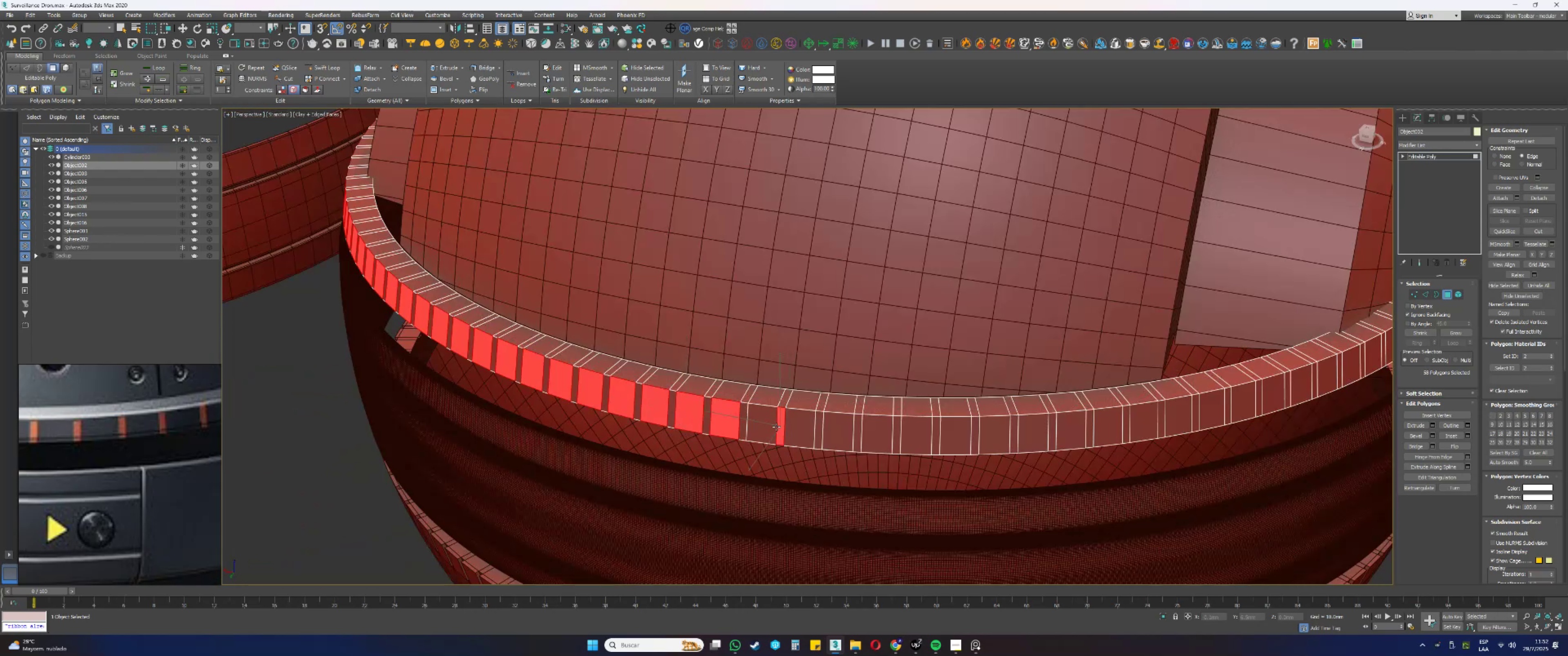 
key(Control+Z)
 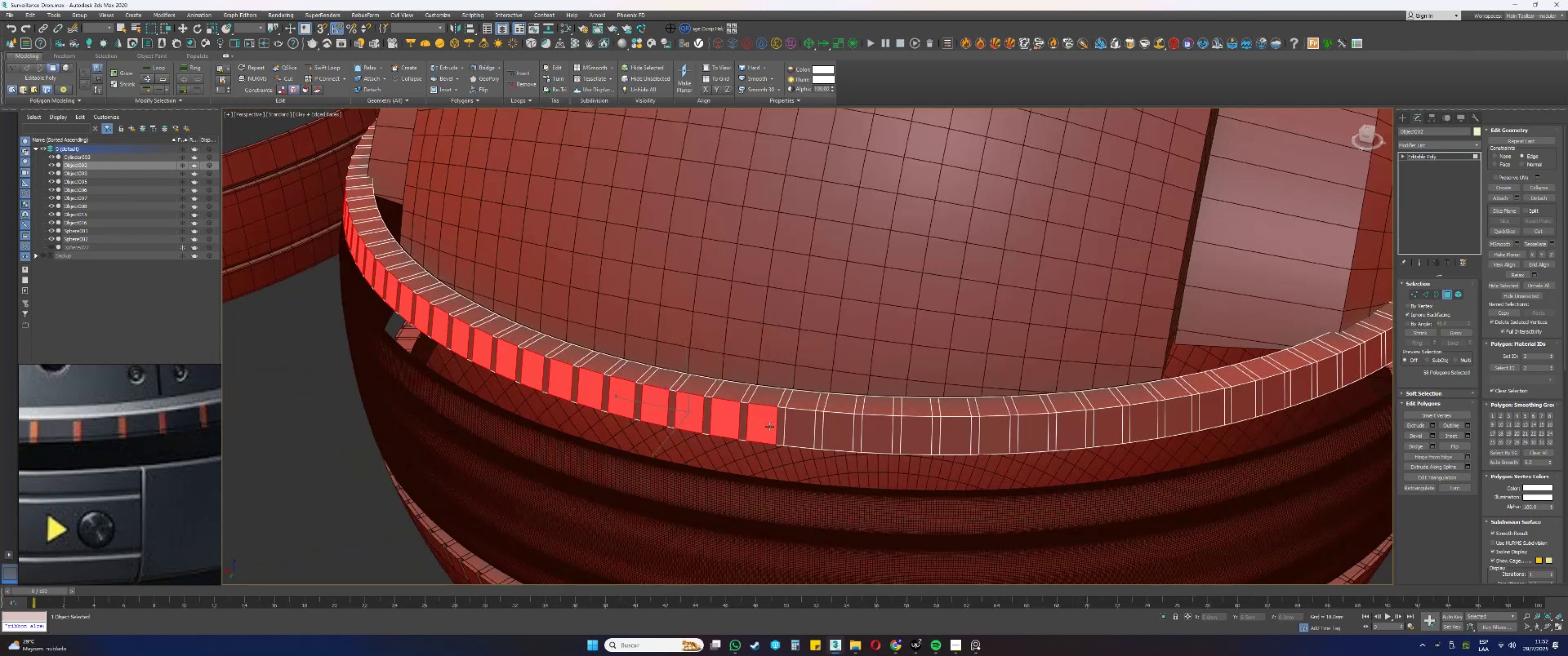 
double_click([795, 430])
 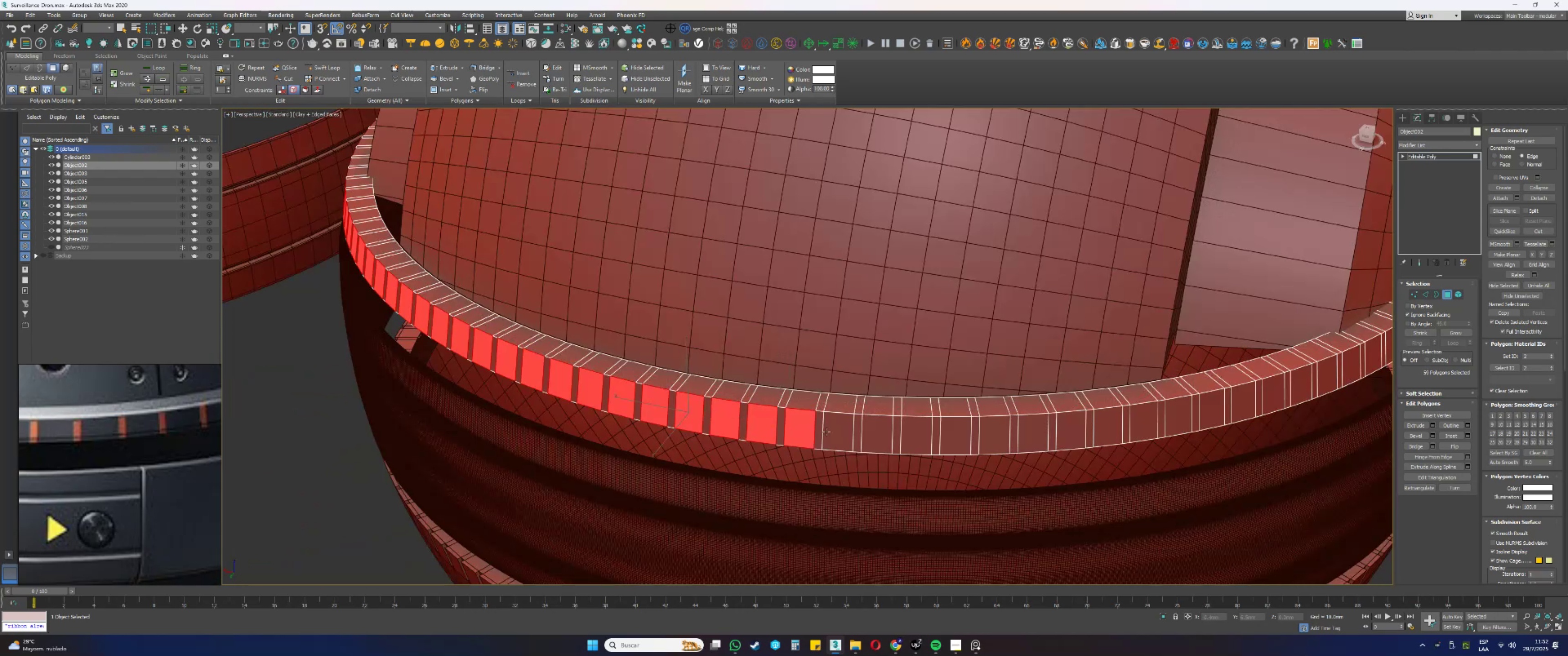 
triple_click([838, 432])
 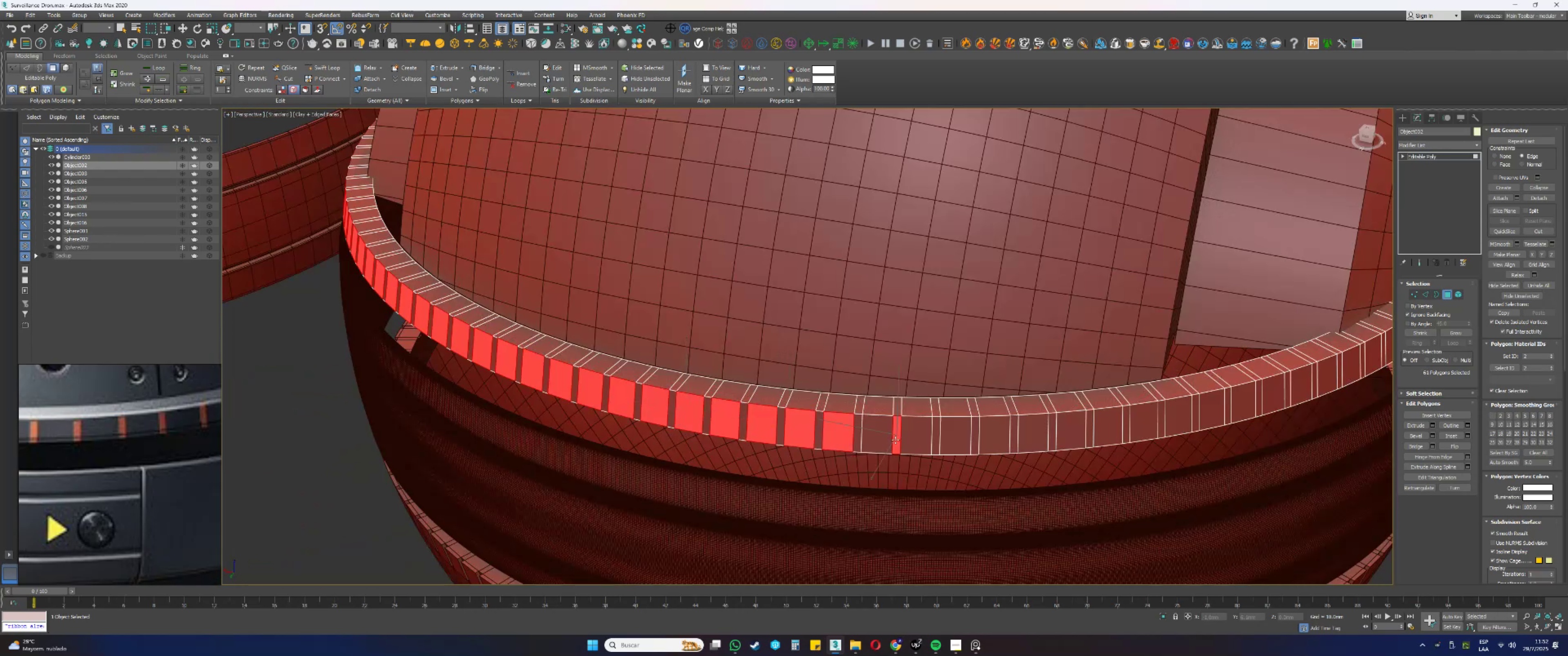 
key(Control+Z)
 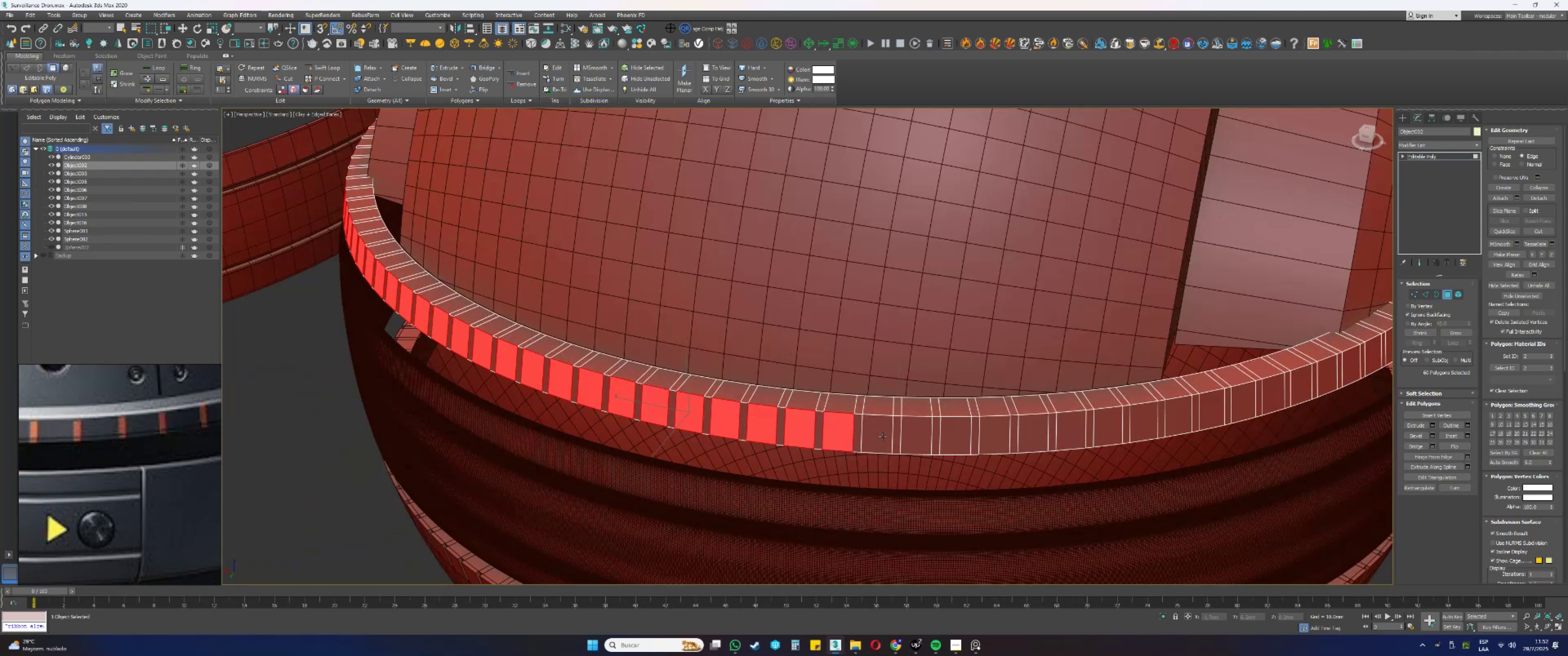 
left_click([882, 437])
 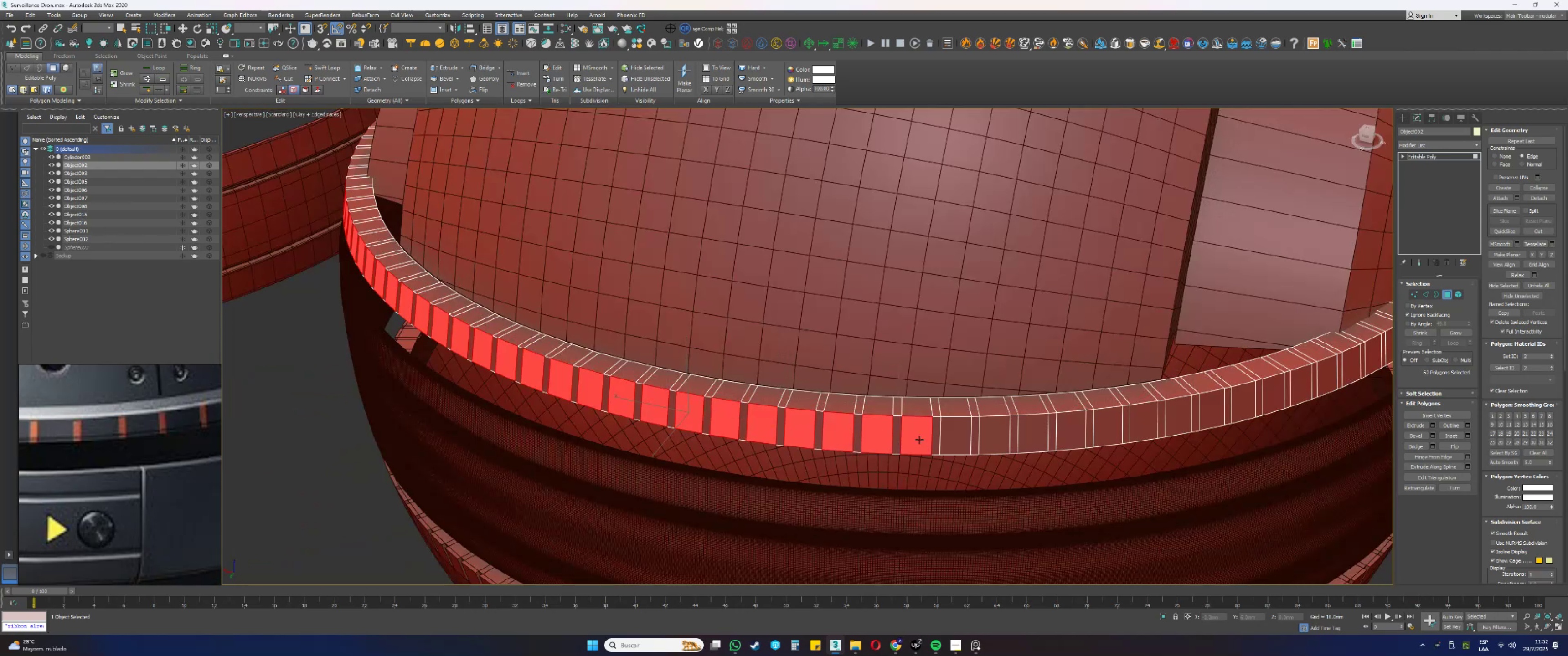 
triple_click([949, 438])
 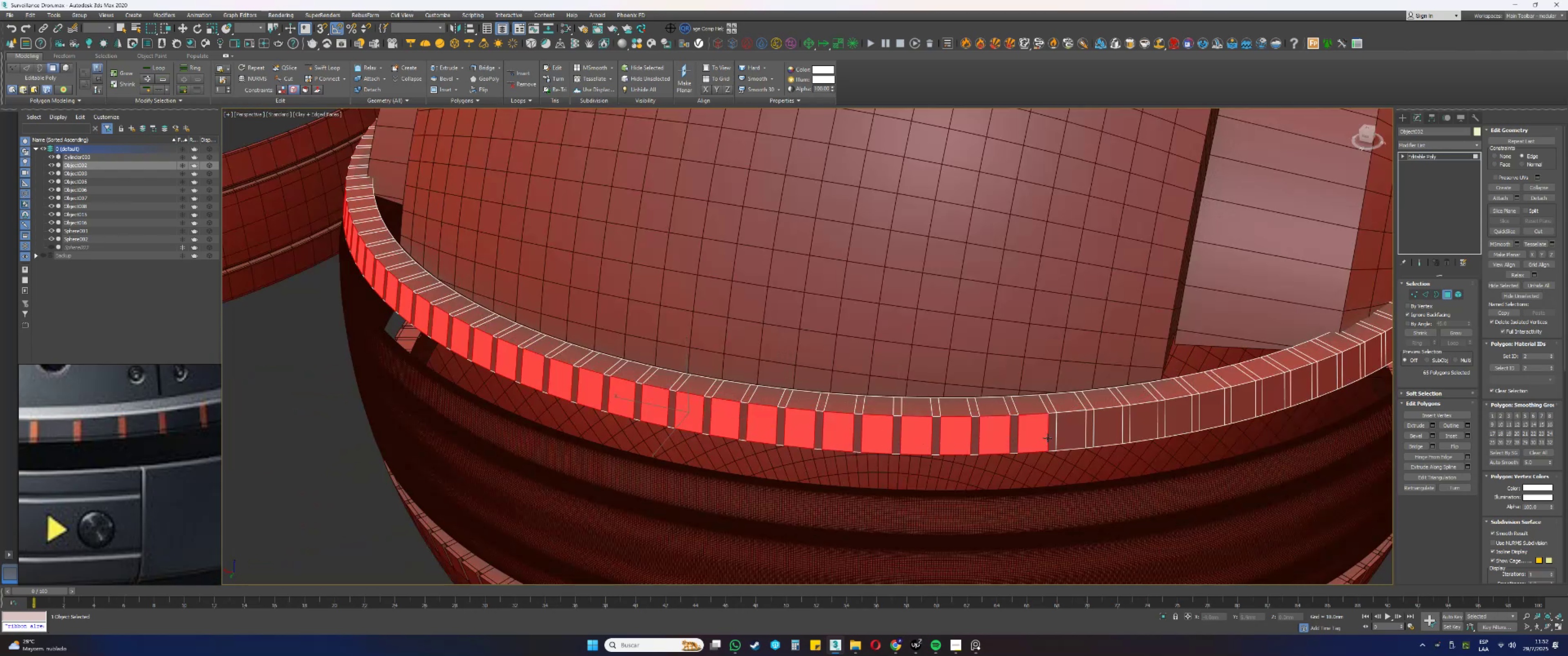 
triple_click([1075, 437])
 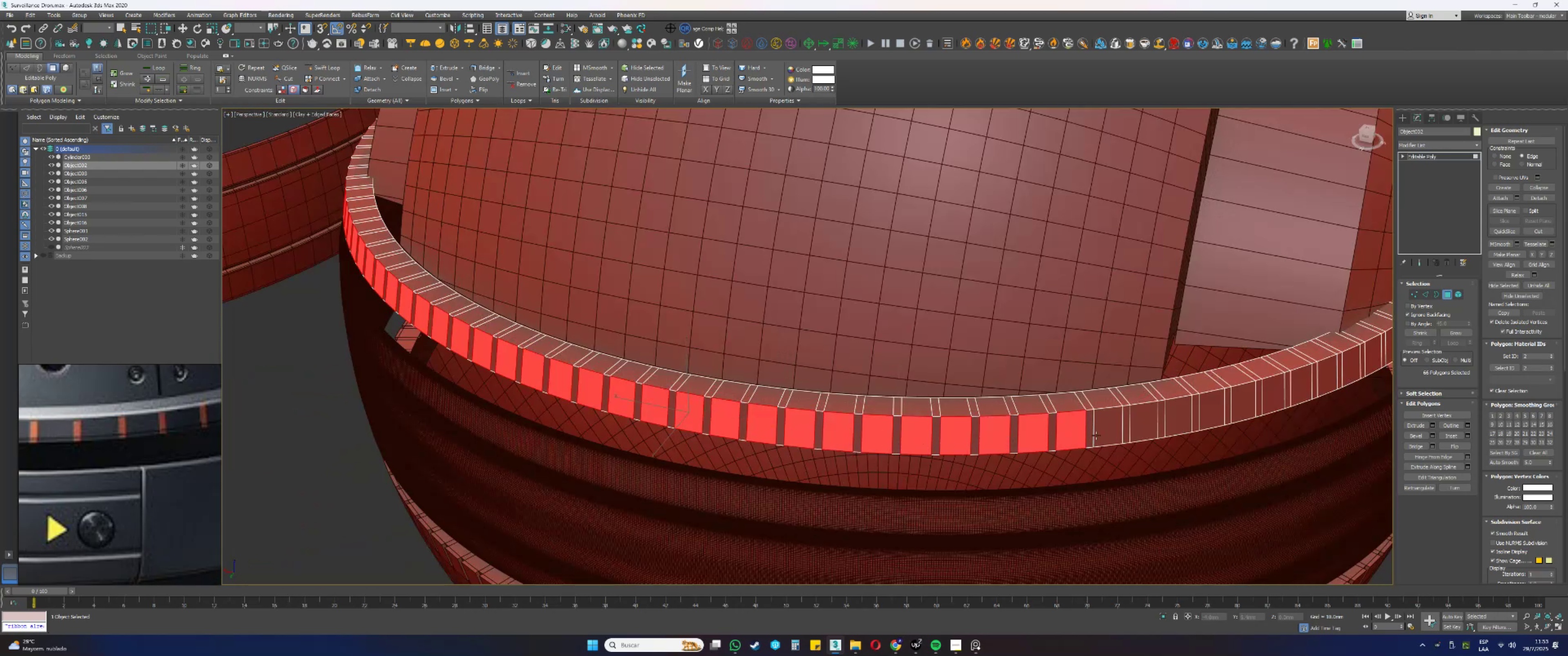 
triple_click([1101, 433])
 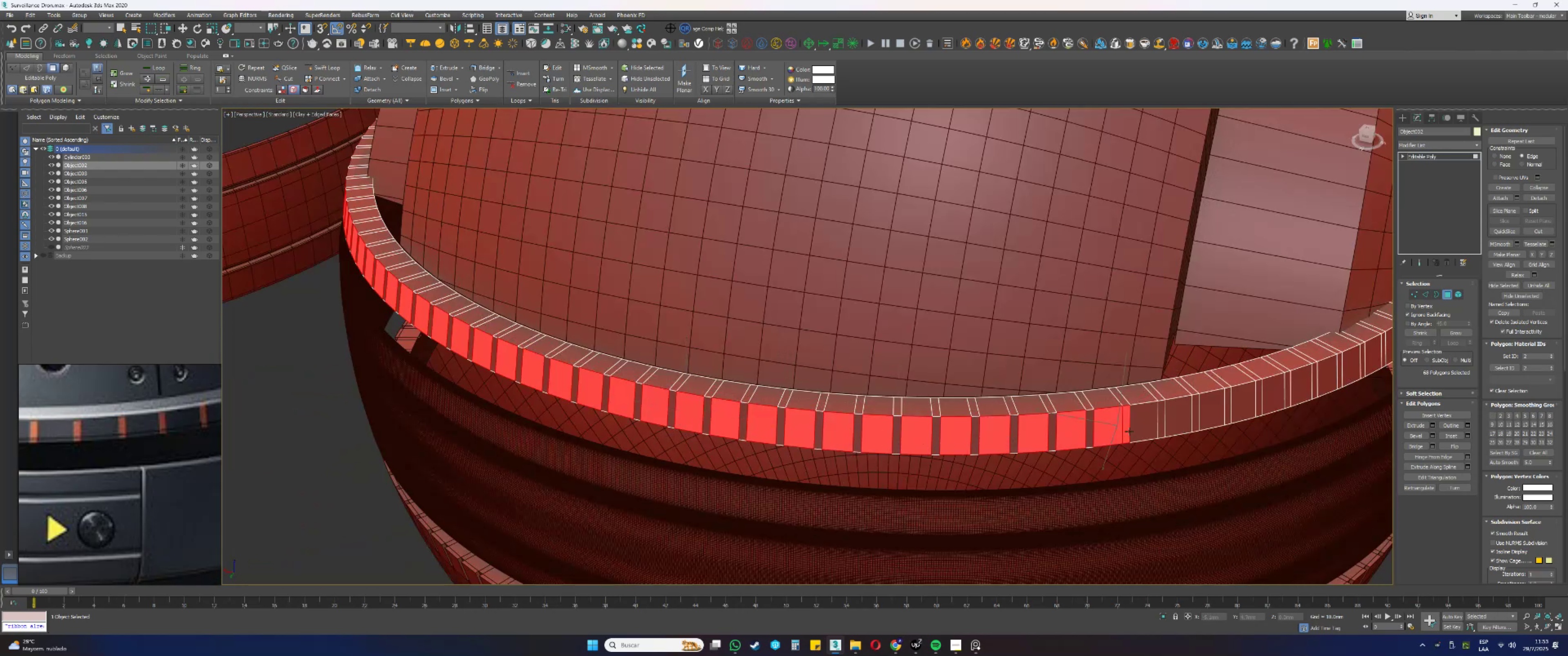 
key(Control+Z)
 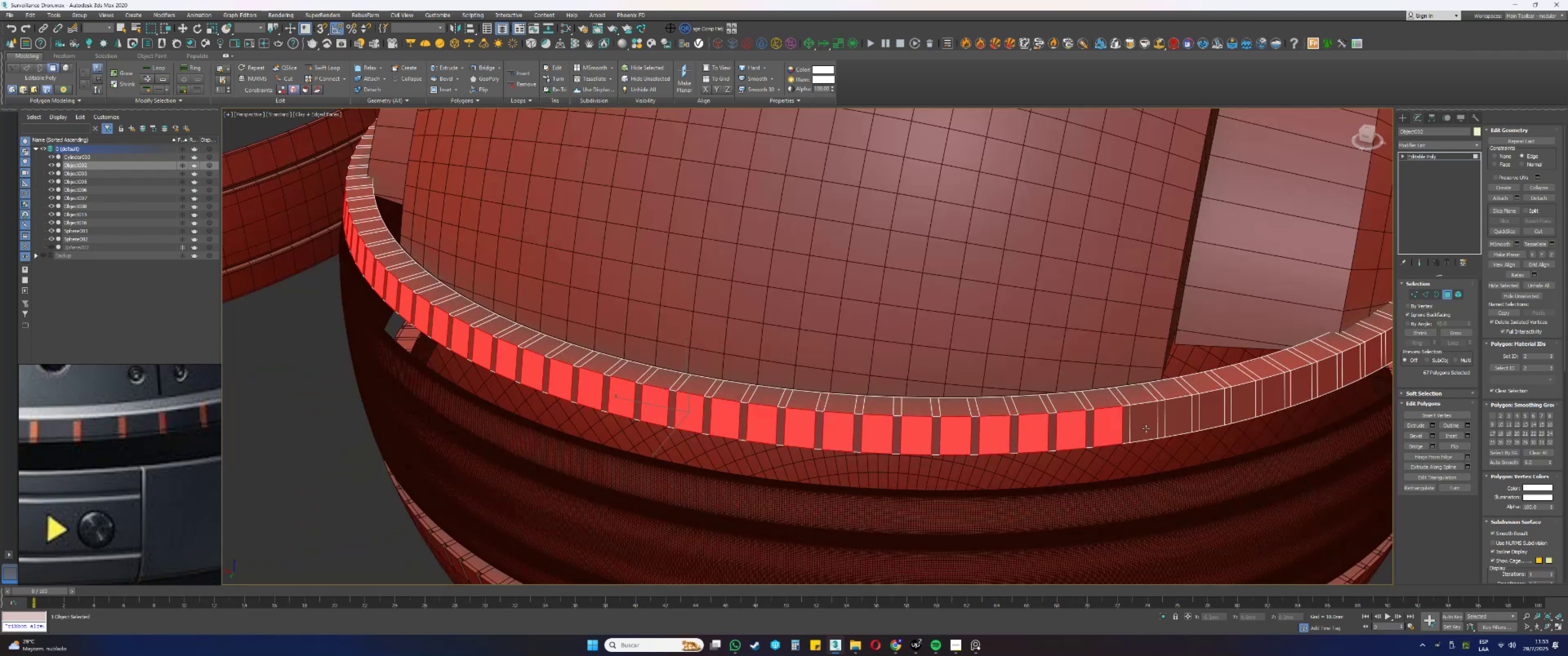 
left_click([1147, 429])
 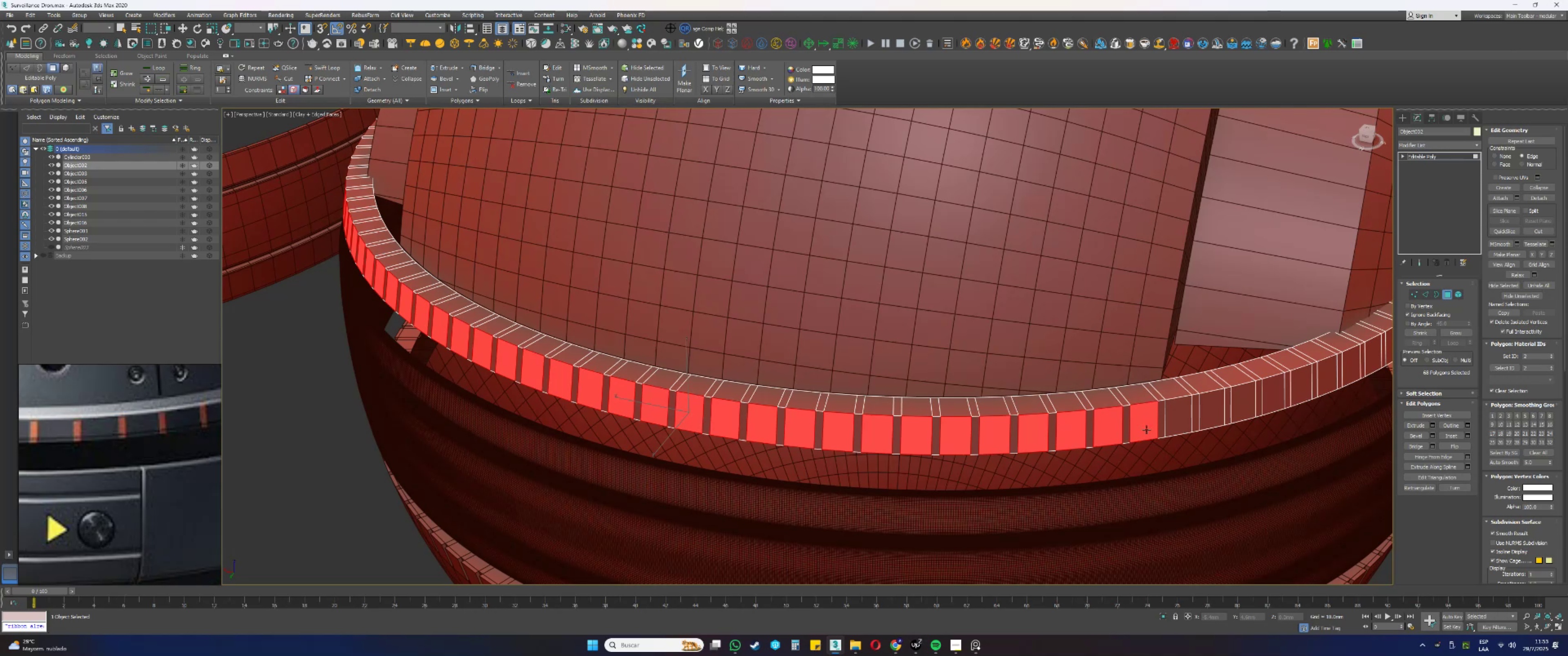 
scroll: coordinate [996, 366], scroll_direction: down, amount: 2.0
 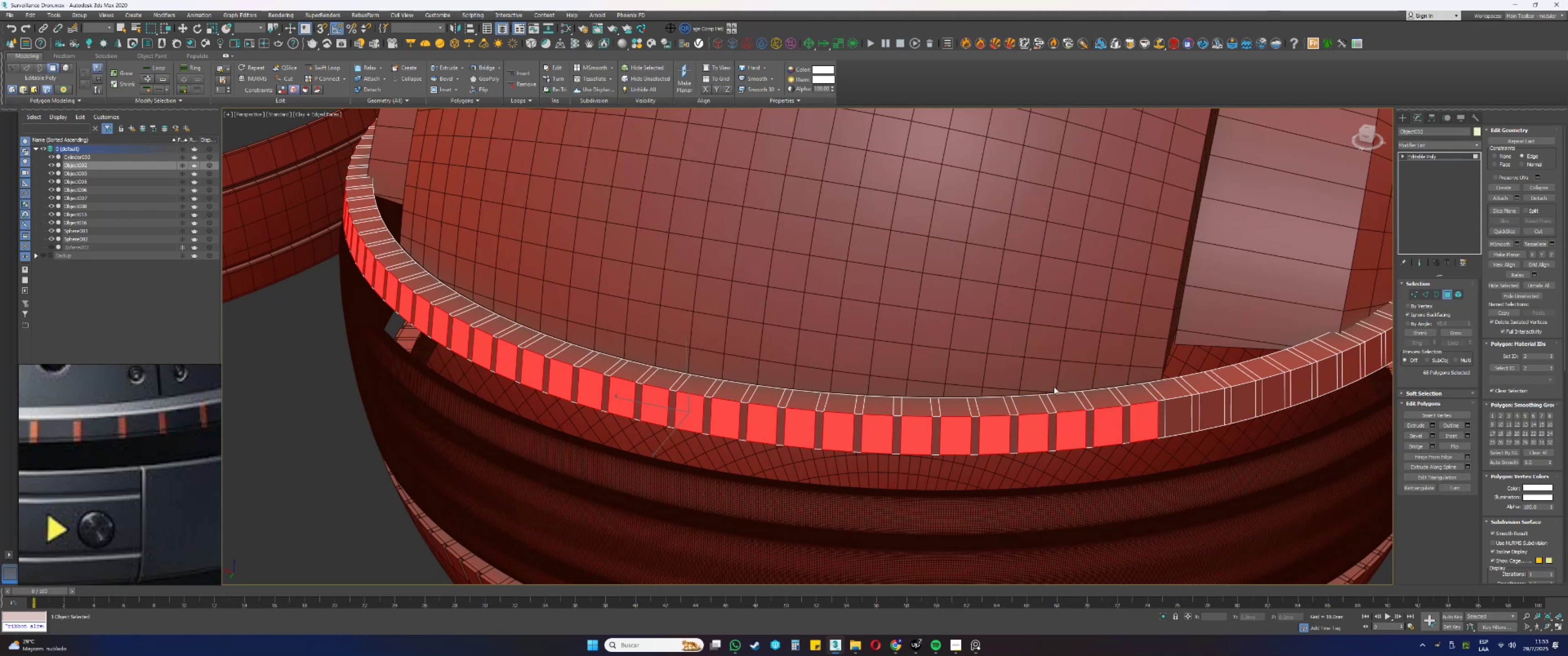 
key(Alt+AltLeft)
 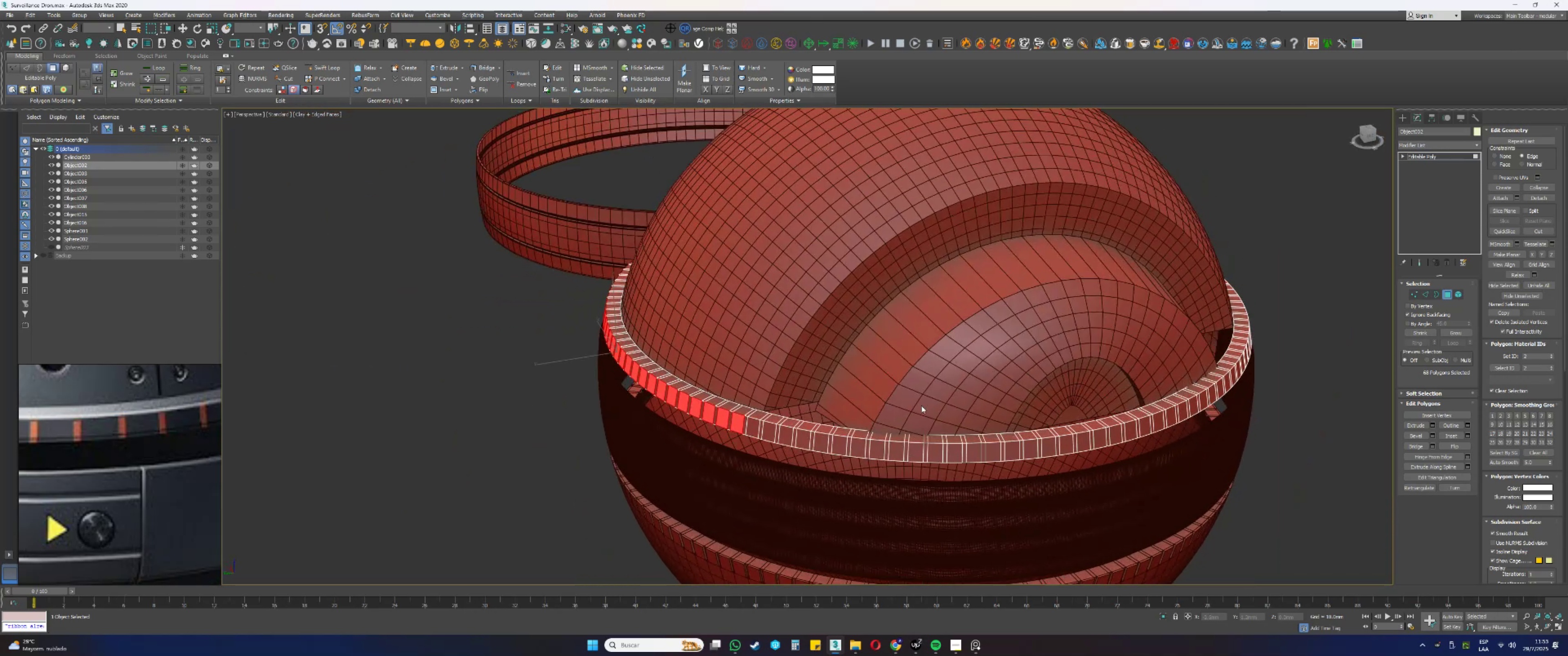 
key(F3)
 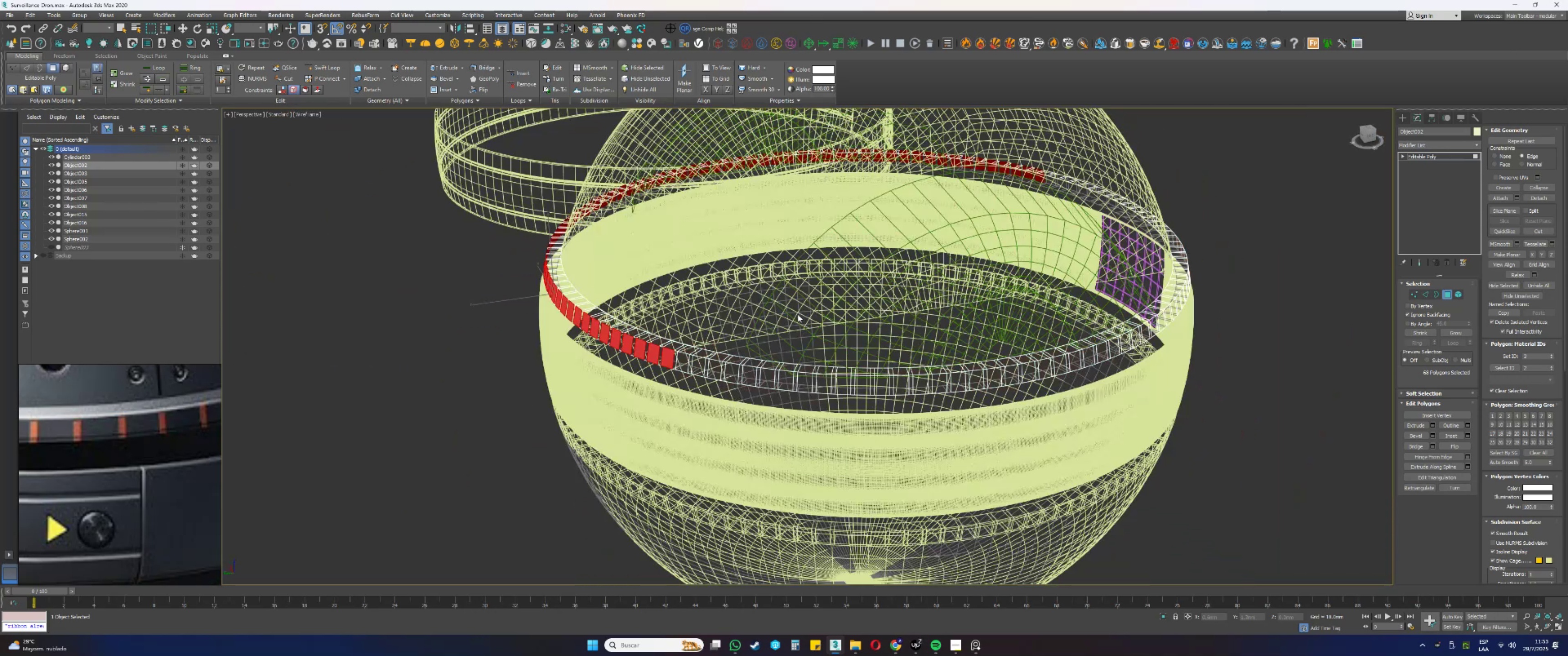 
scroll: coordinate [723, 336], scroll_direction: up, amount: 2.0
 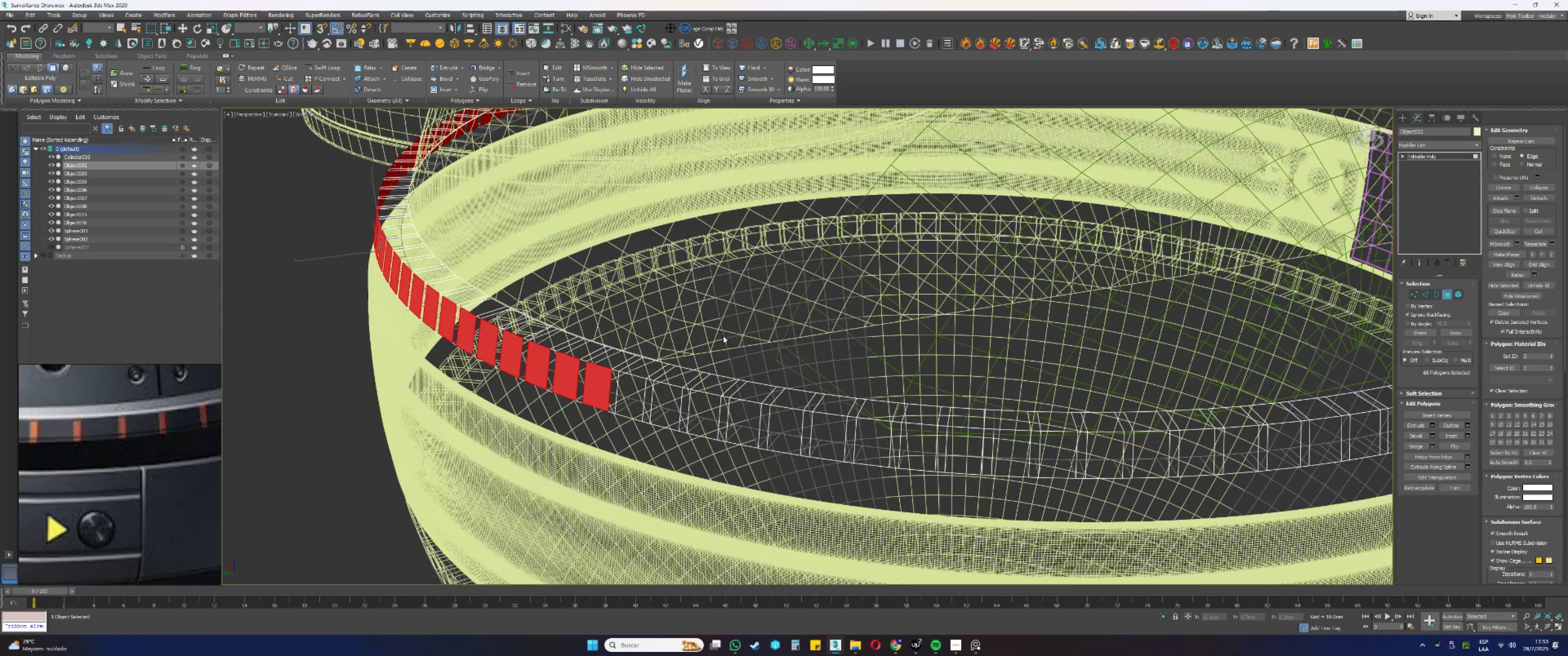 
key(F3)
 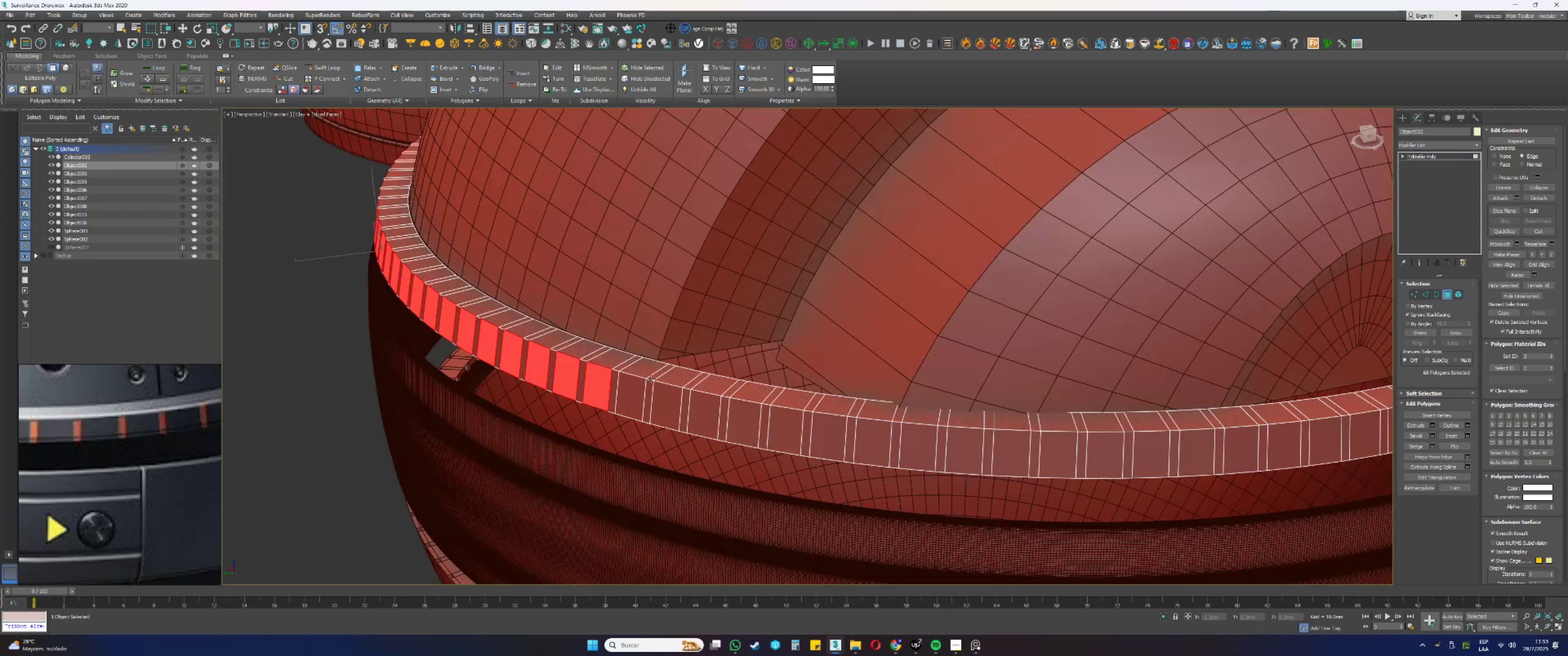 
hold_key(key=ControlLeft, duration=1.53)
left_click([636, 394])
 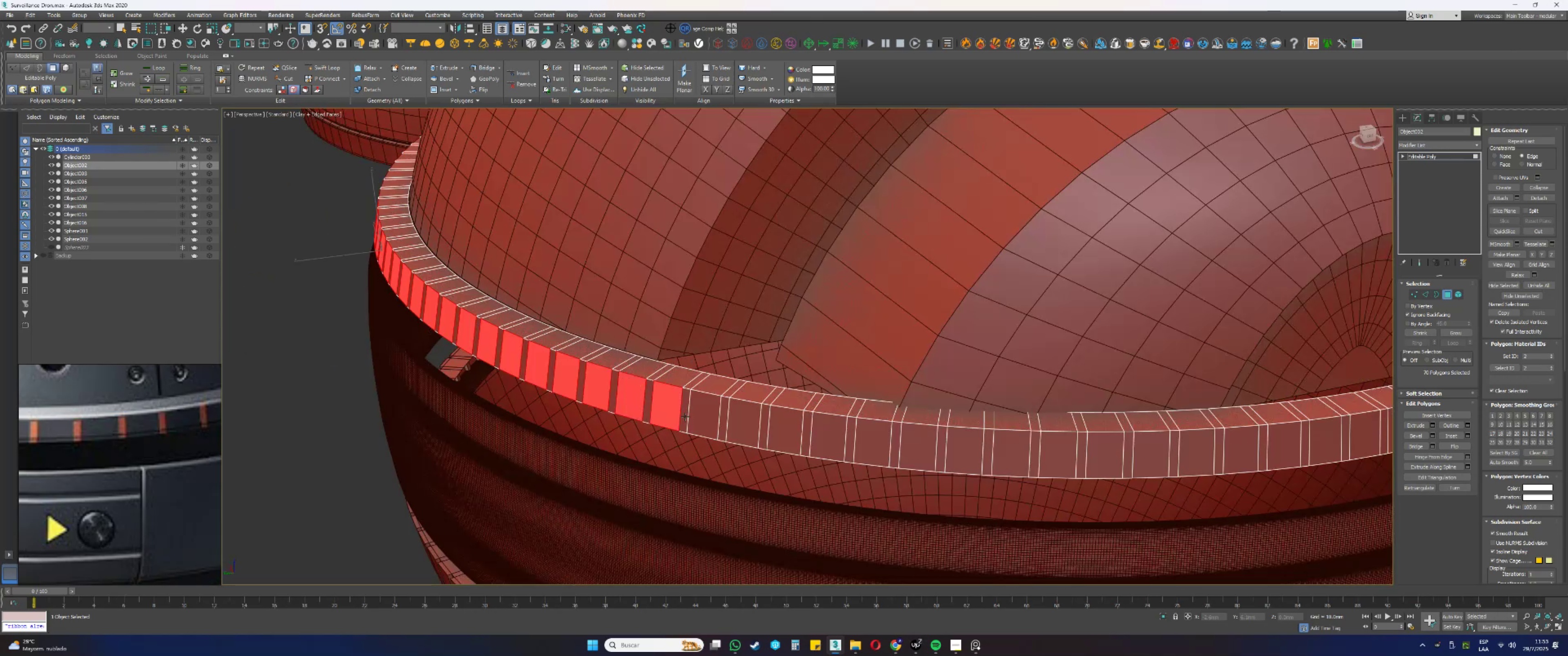 
left_click([697, 421])
 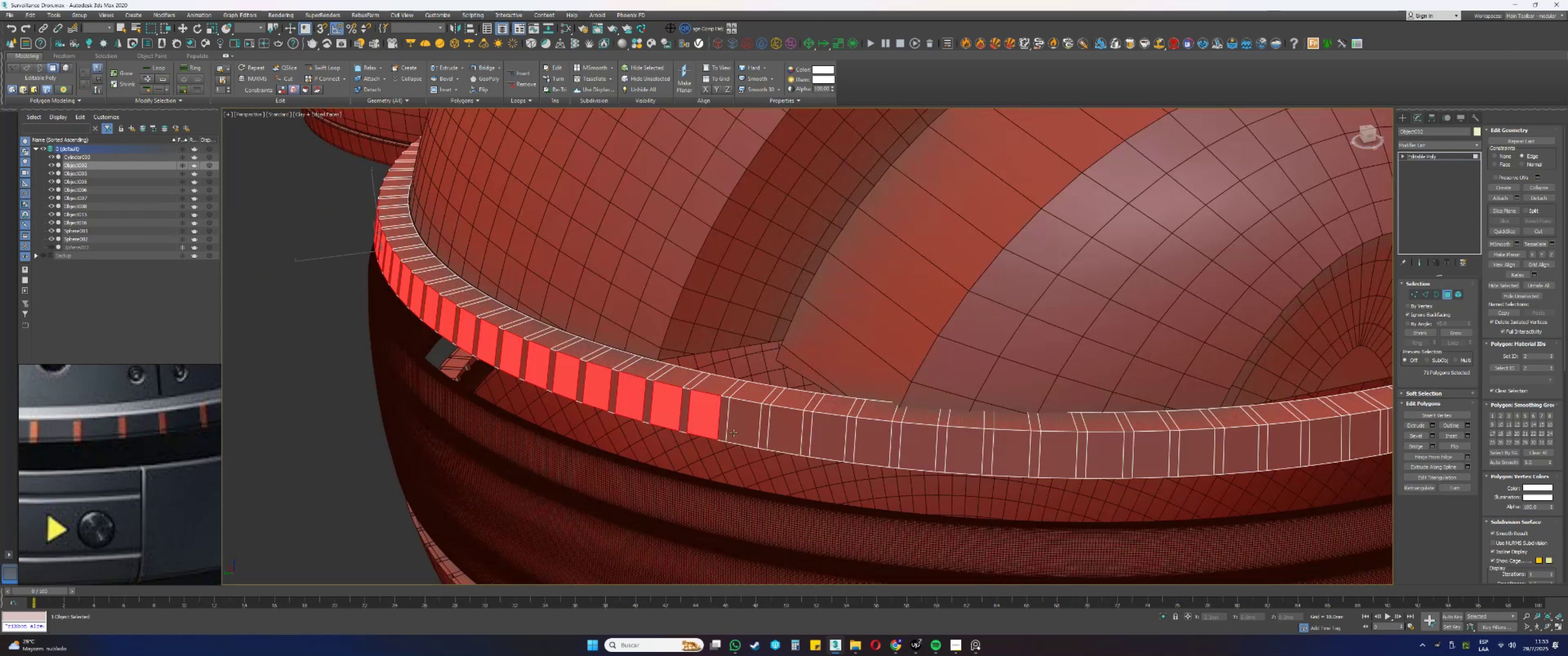 
left_click([758, 432])
 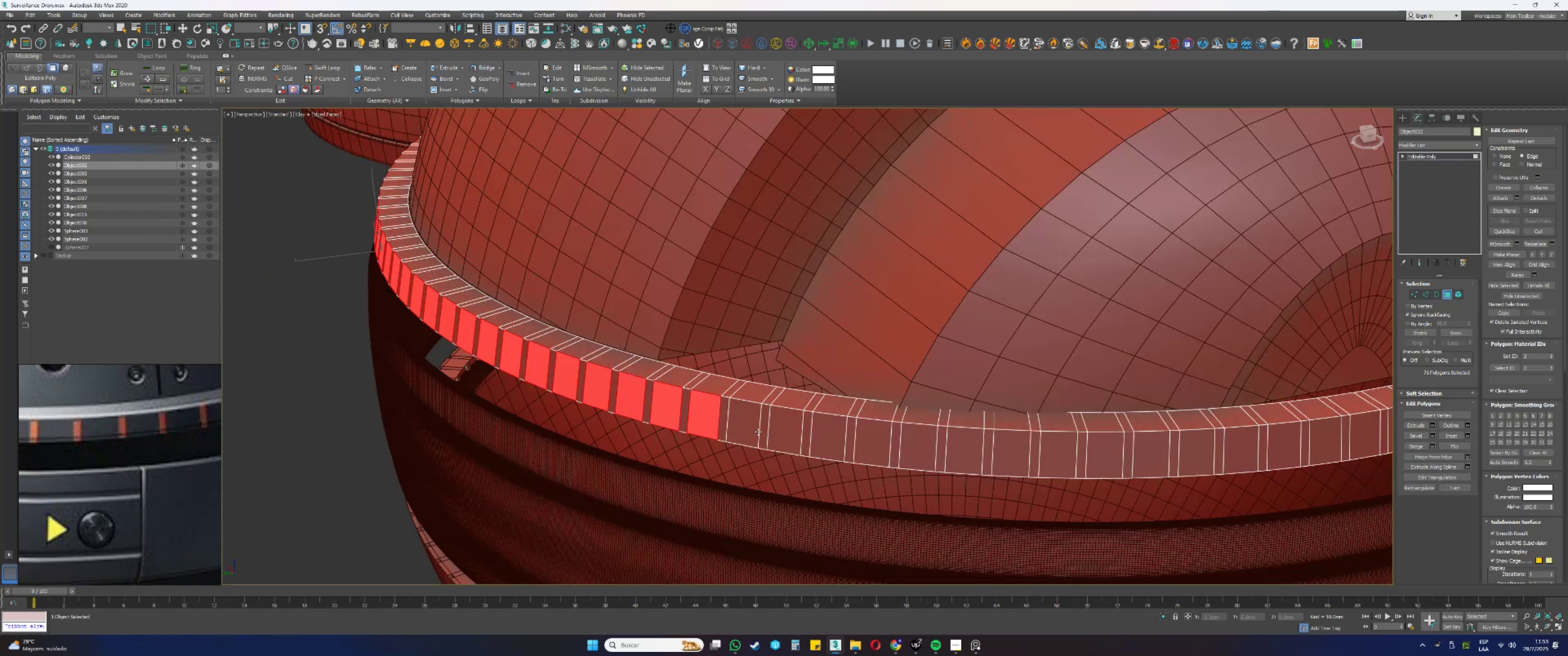 
hold_key(key=ControlLeft, duration=1.52)
triple_click([830, 448])
 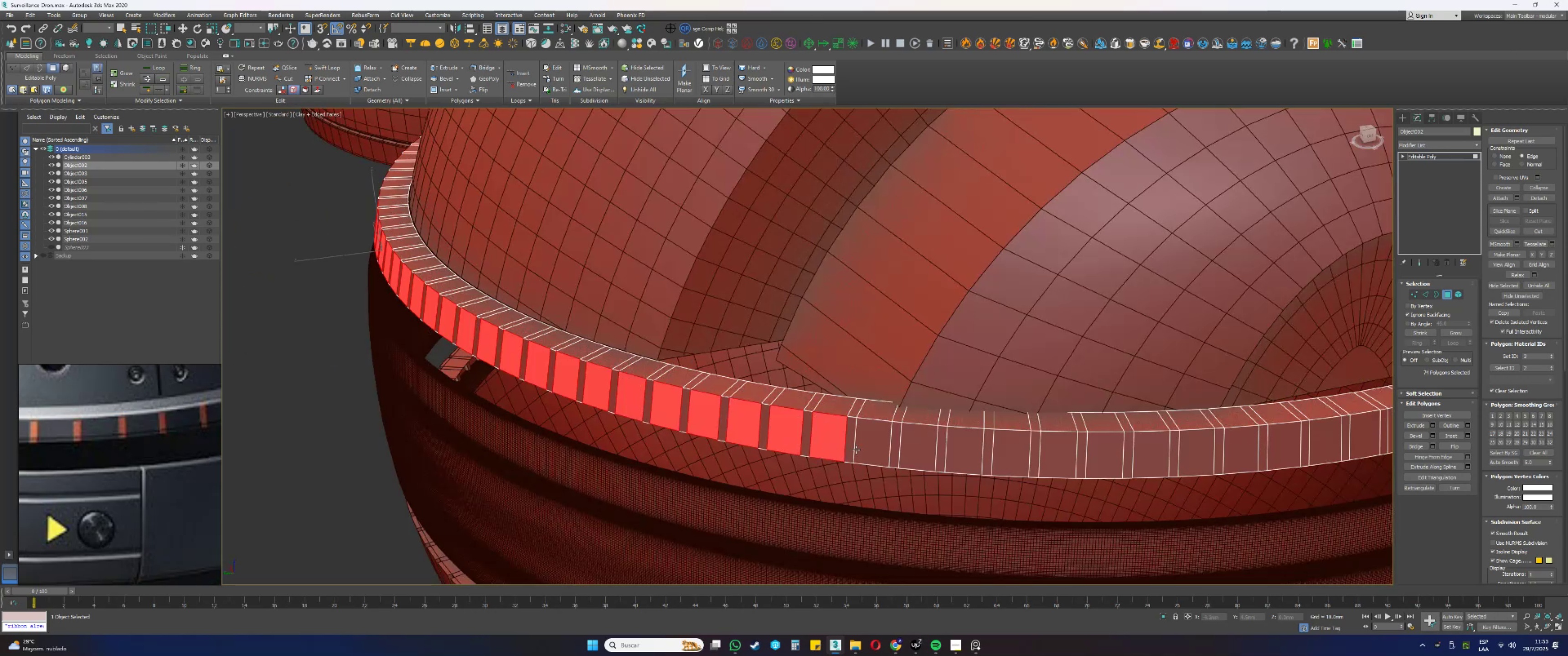 
triple_click([866, 448])
 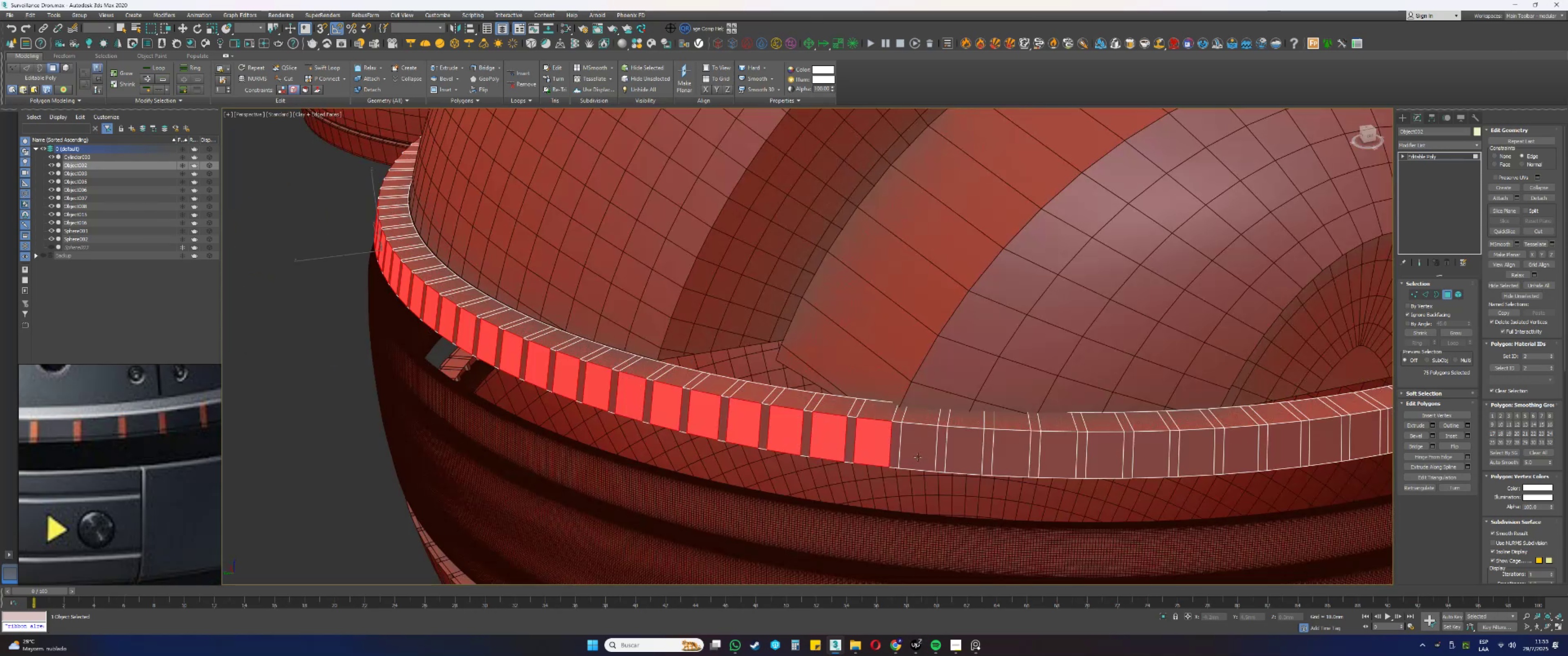 
triple_click([917, 451])
 